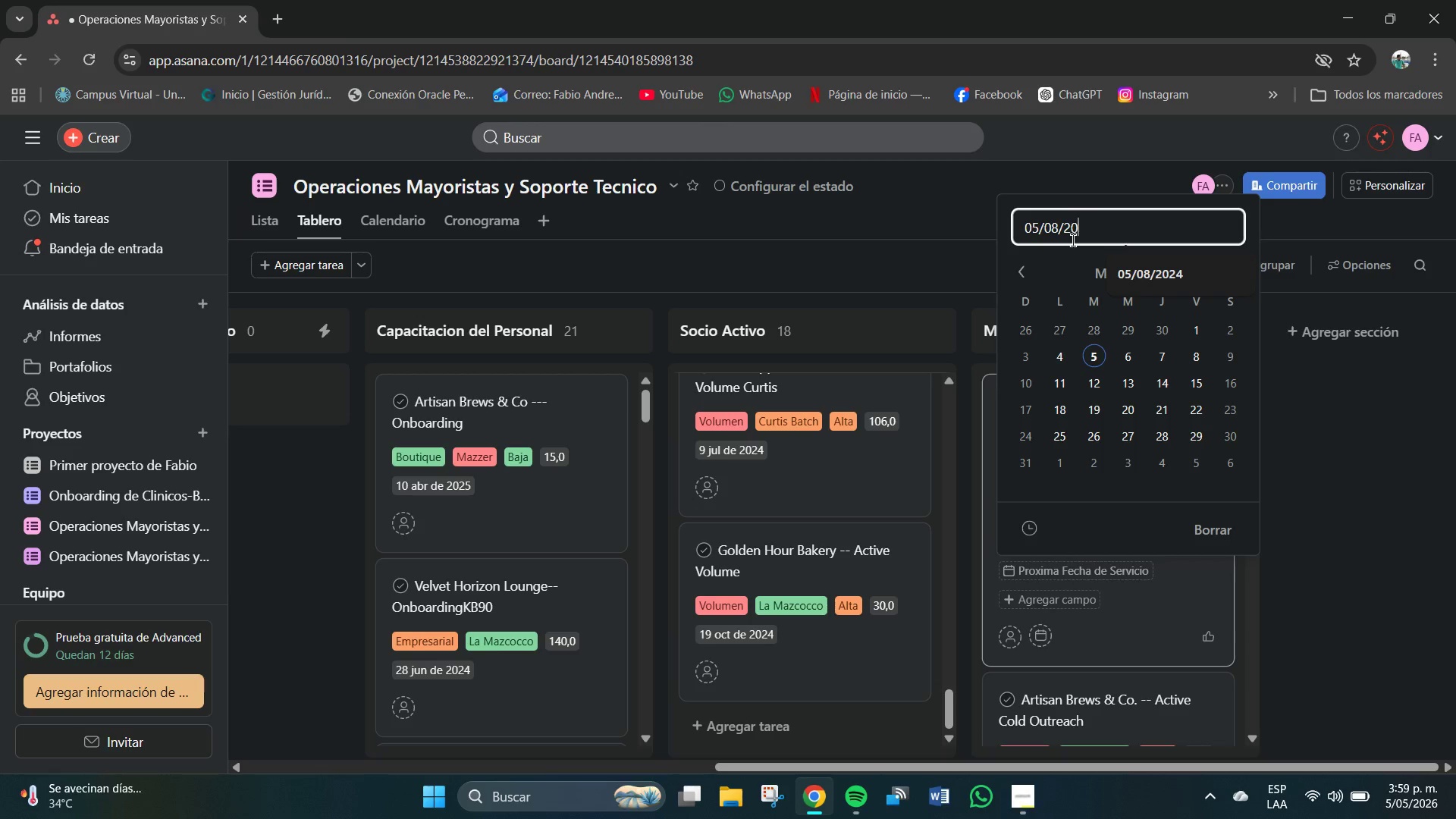 
key(Numpad0)
 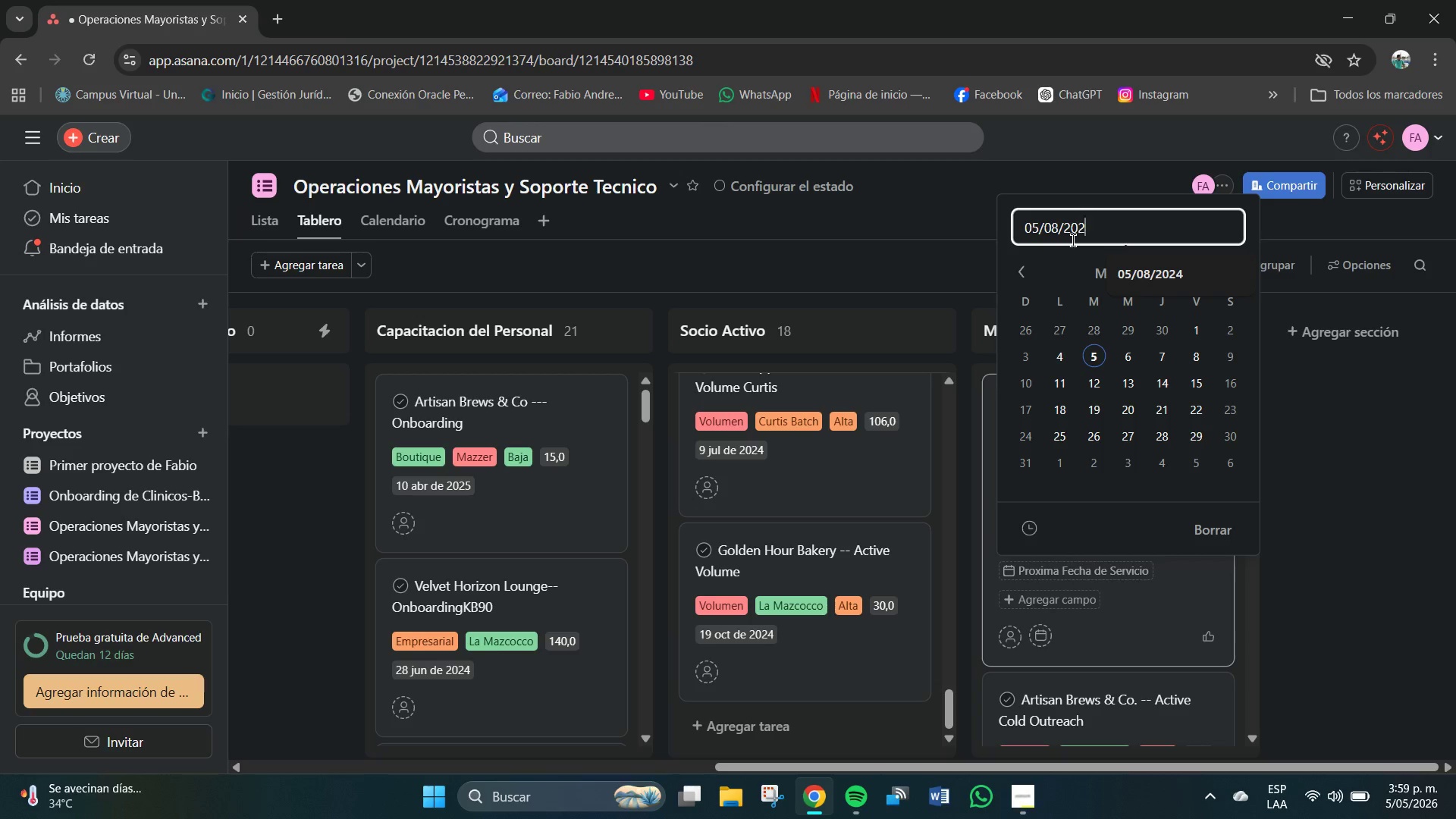 
key(Numpad2)
 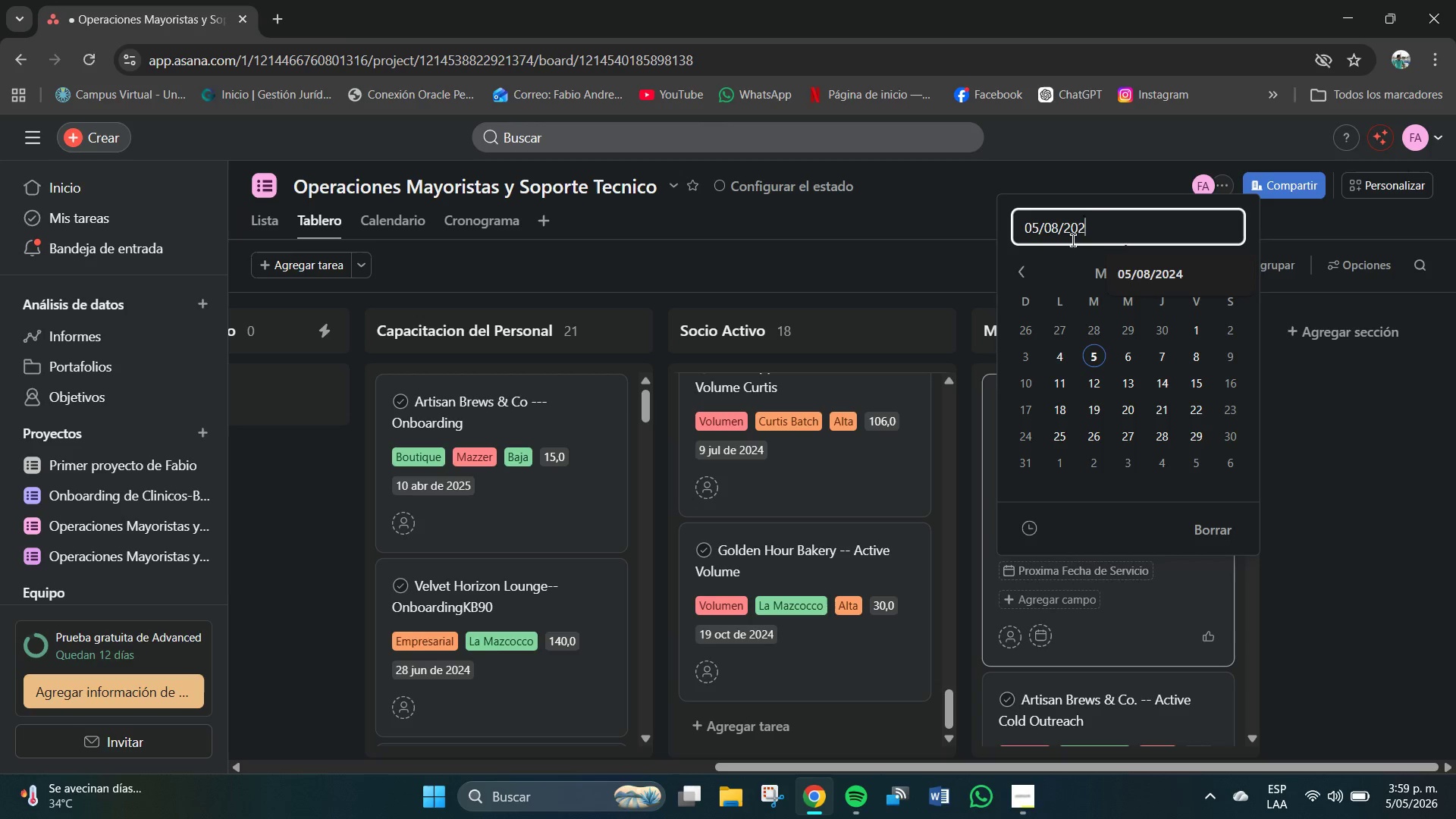 
key(Numpad4)
 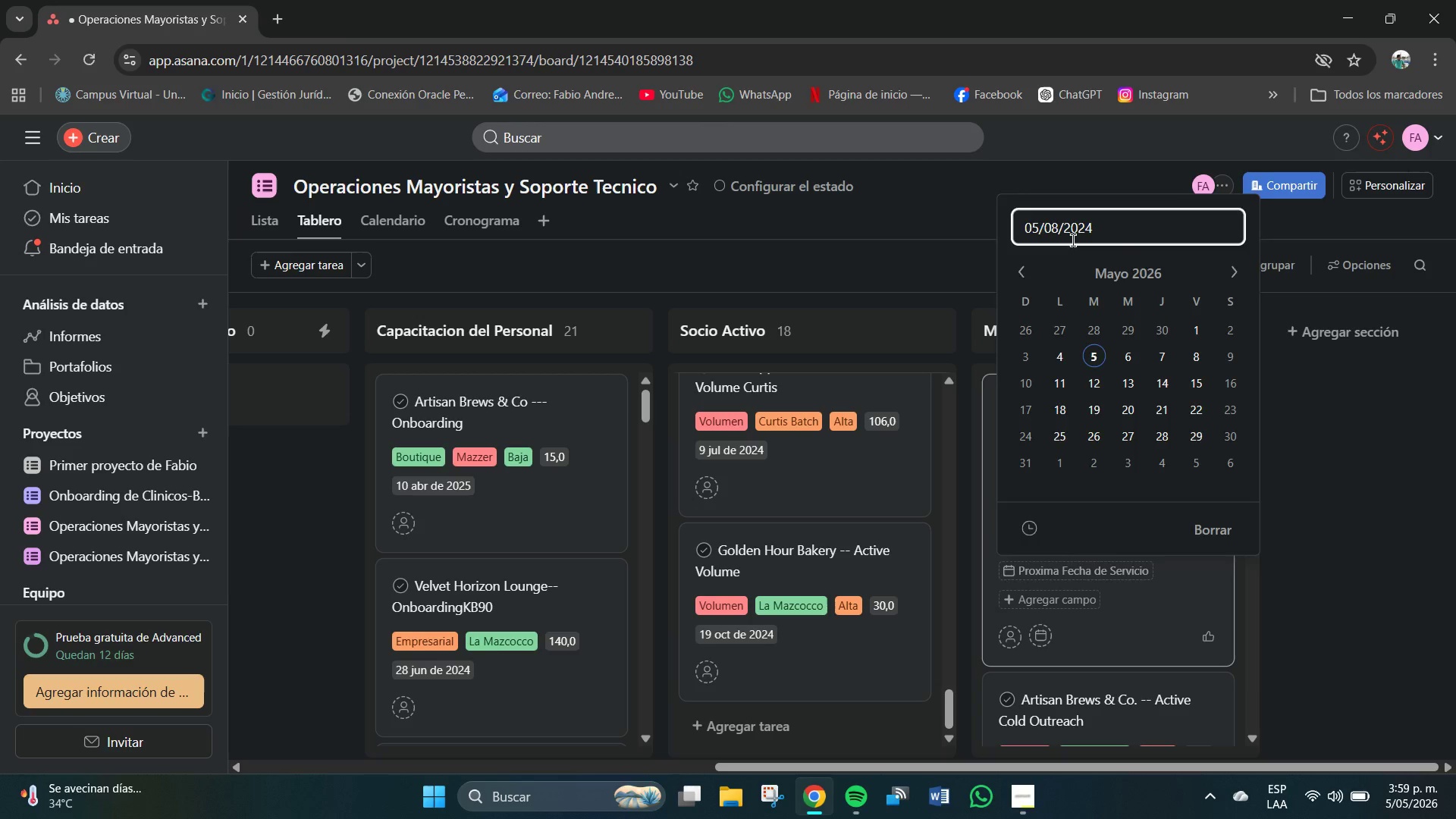 
key(NumpadEnter)
 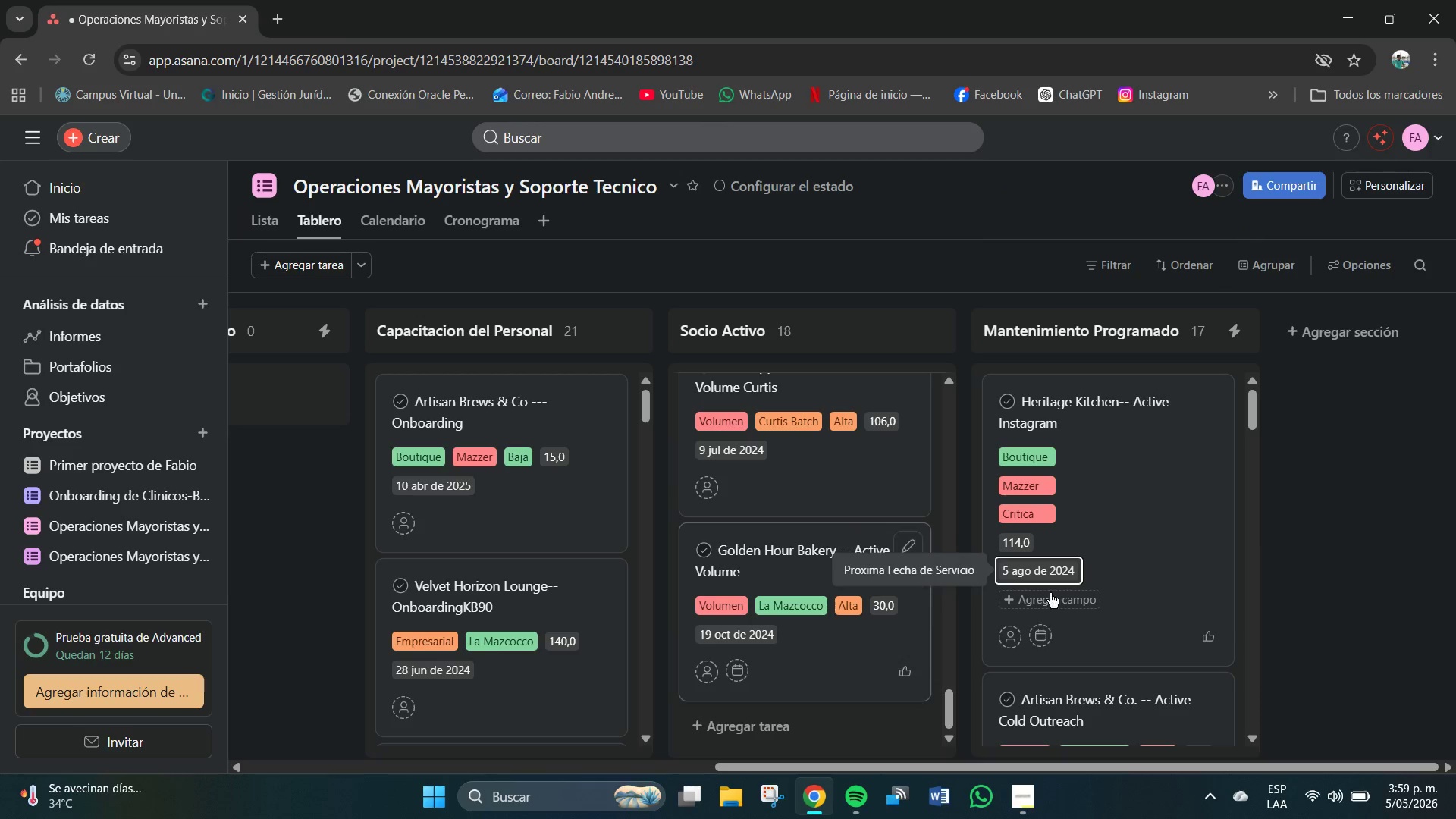 
scroll: coordinate [832, 610], scroll_direction: down, amount: 14.0
 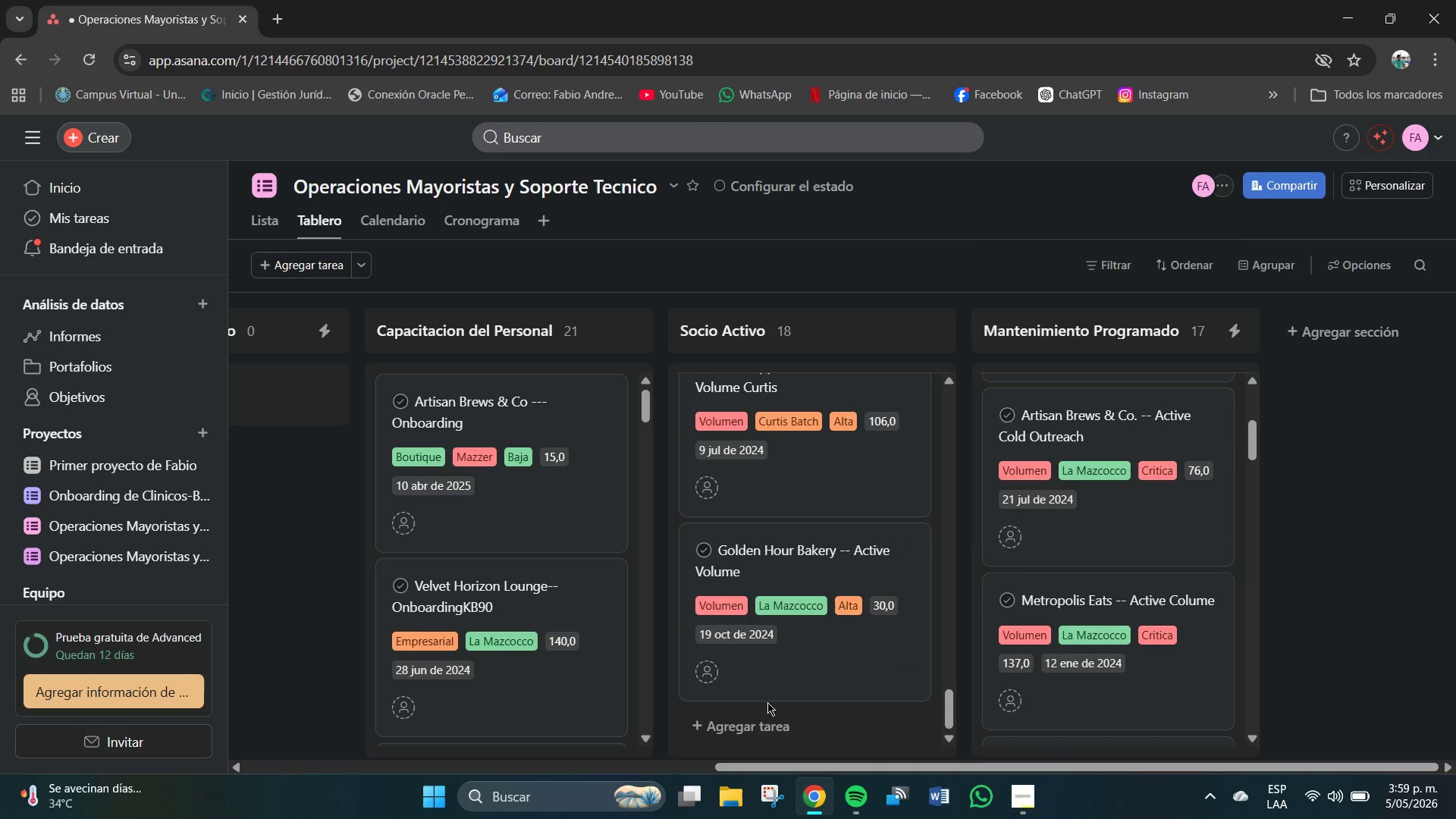 
scroll: coordinate [867, 563], scroll_direction: up, amount: 2.0
 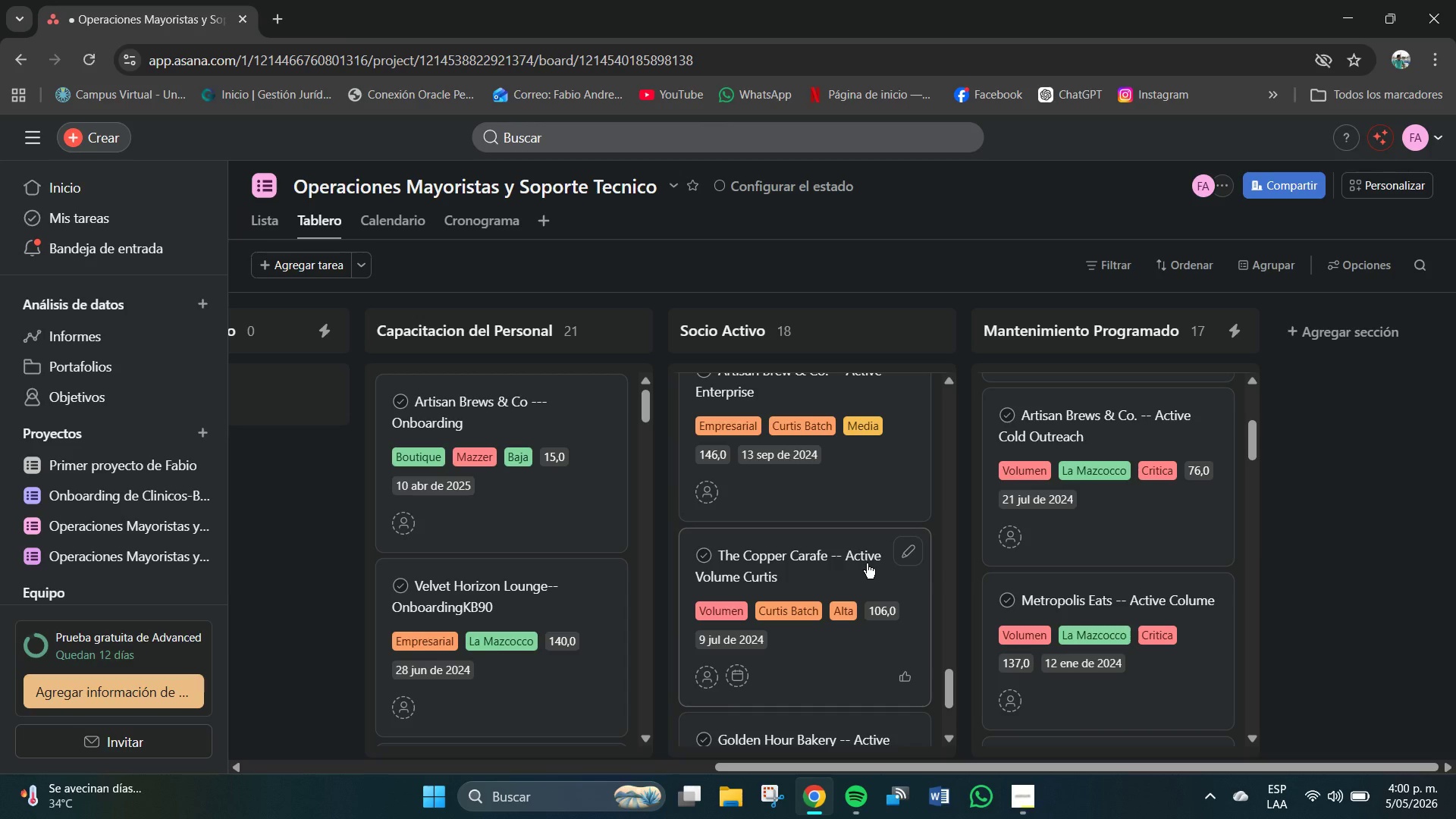 
wait(61.06)
 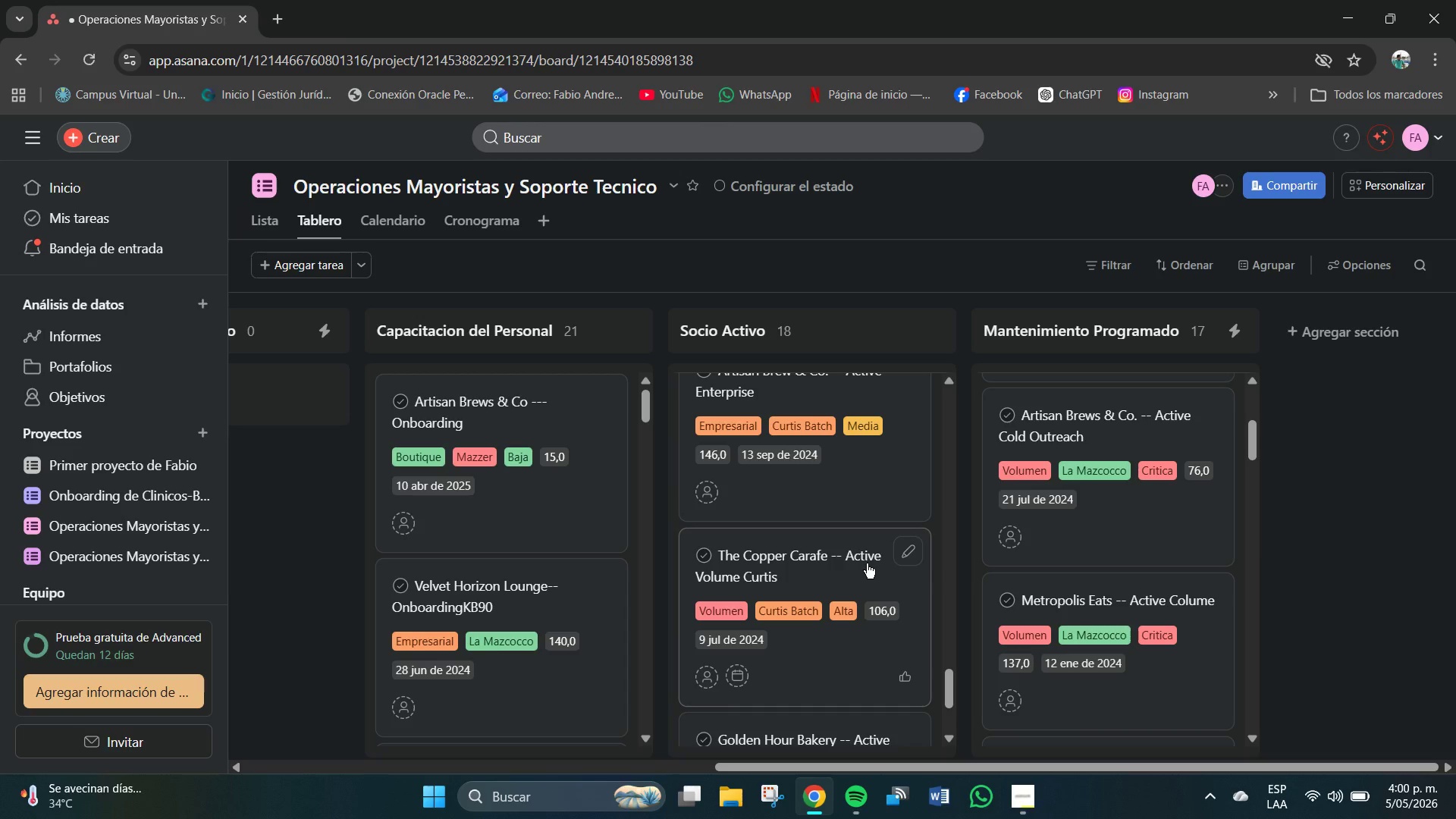 
scroll: coordinate [366, 454], scroll_direction: down, amount: 2.0
 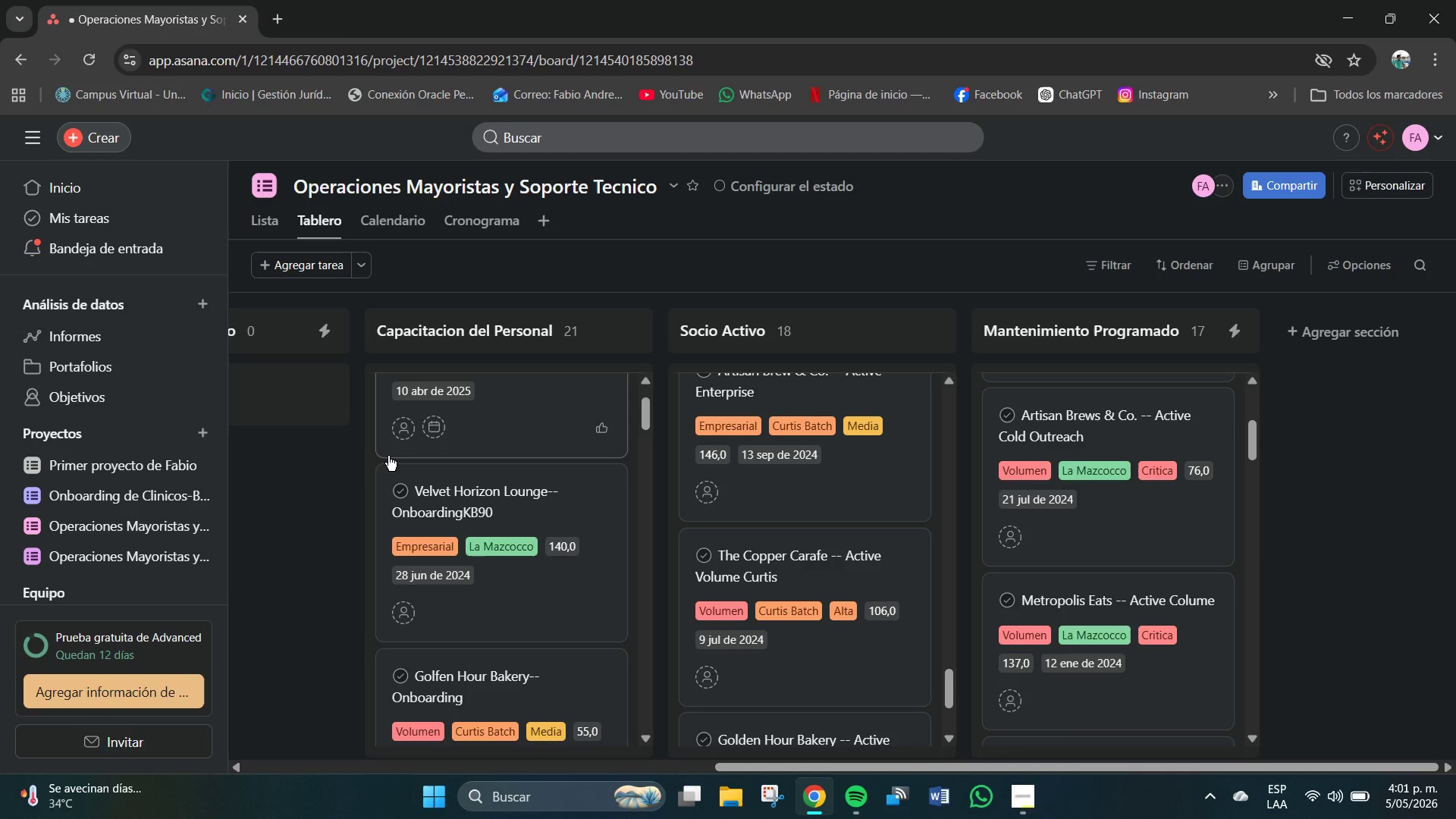 
wait(20.28)
 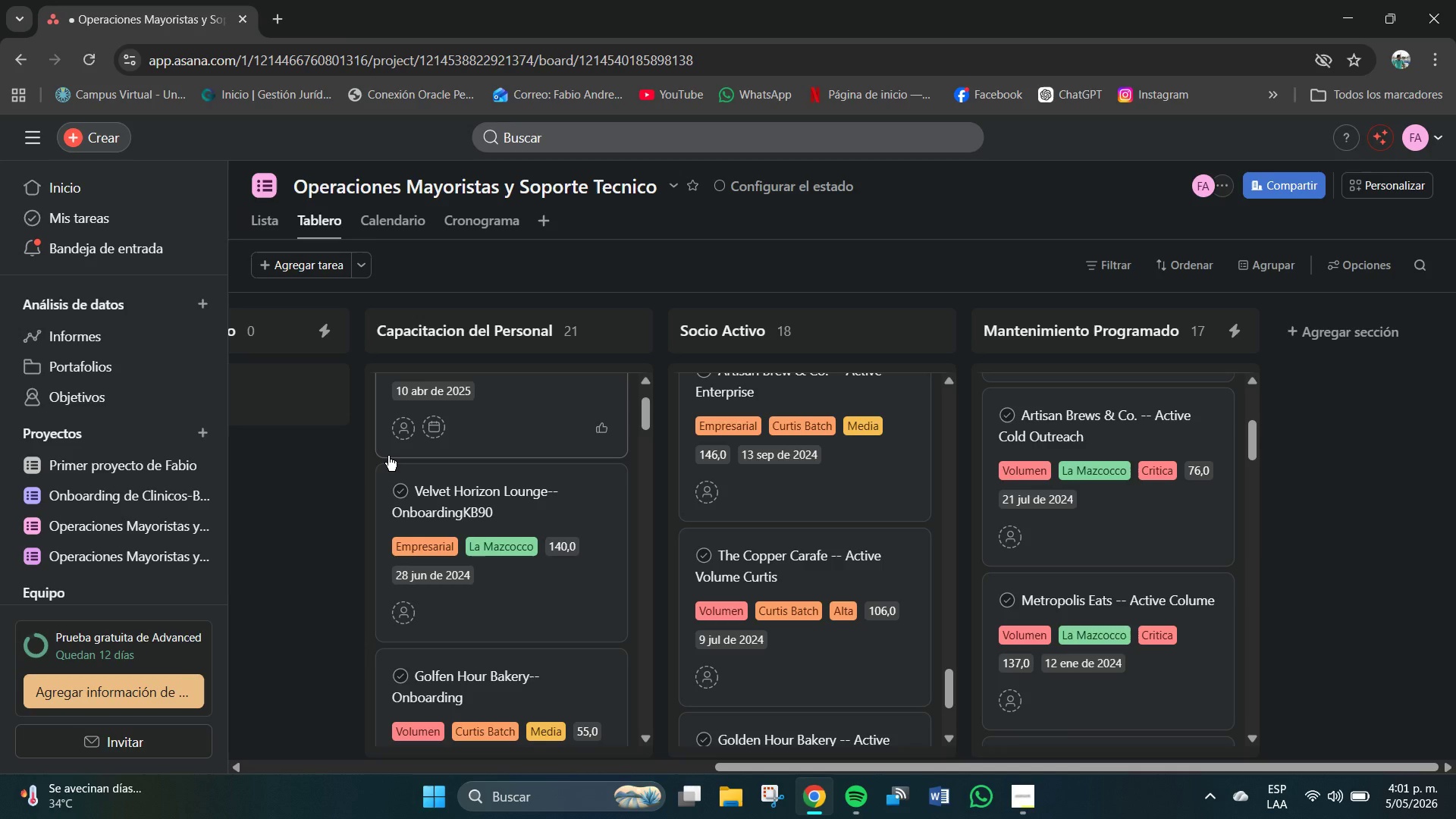 
left_click([414, 218])
 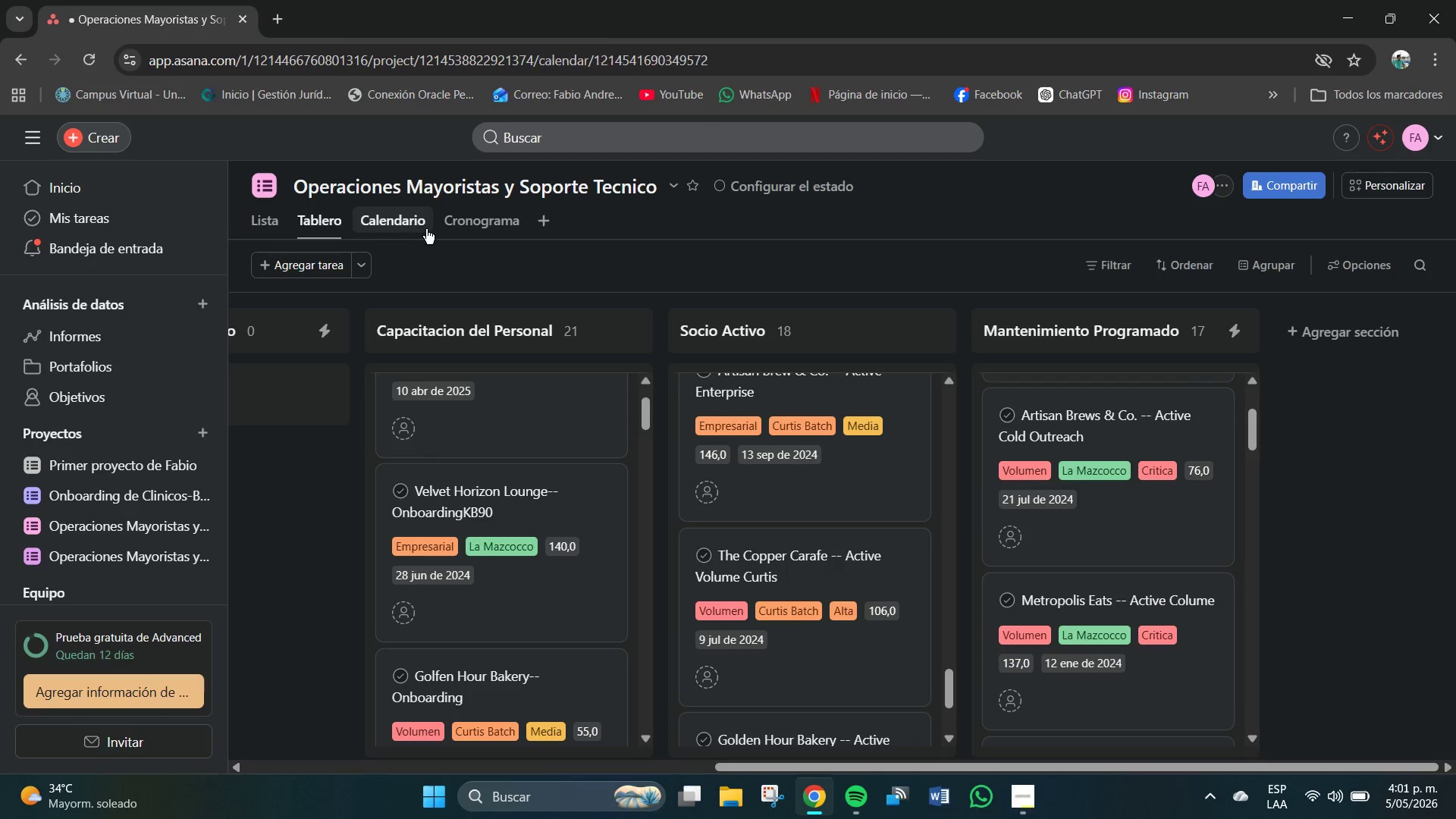 
mouse_move([471, 300])
 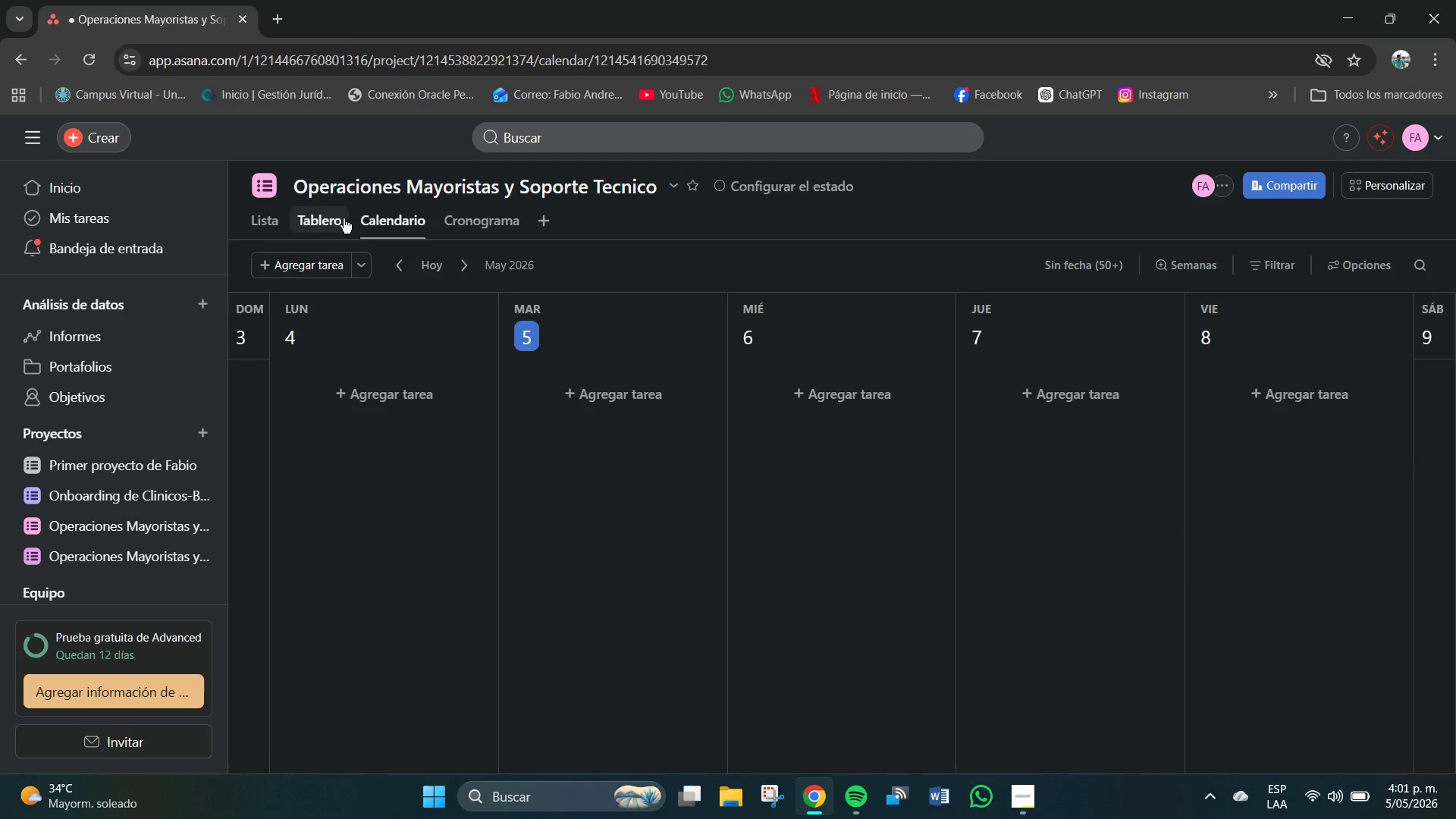 
left_click([336, 218])
 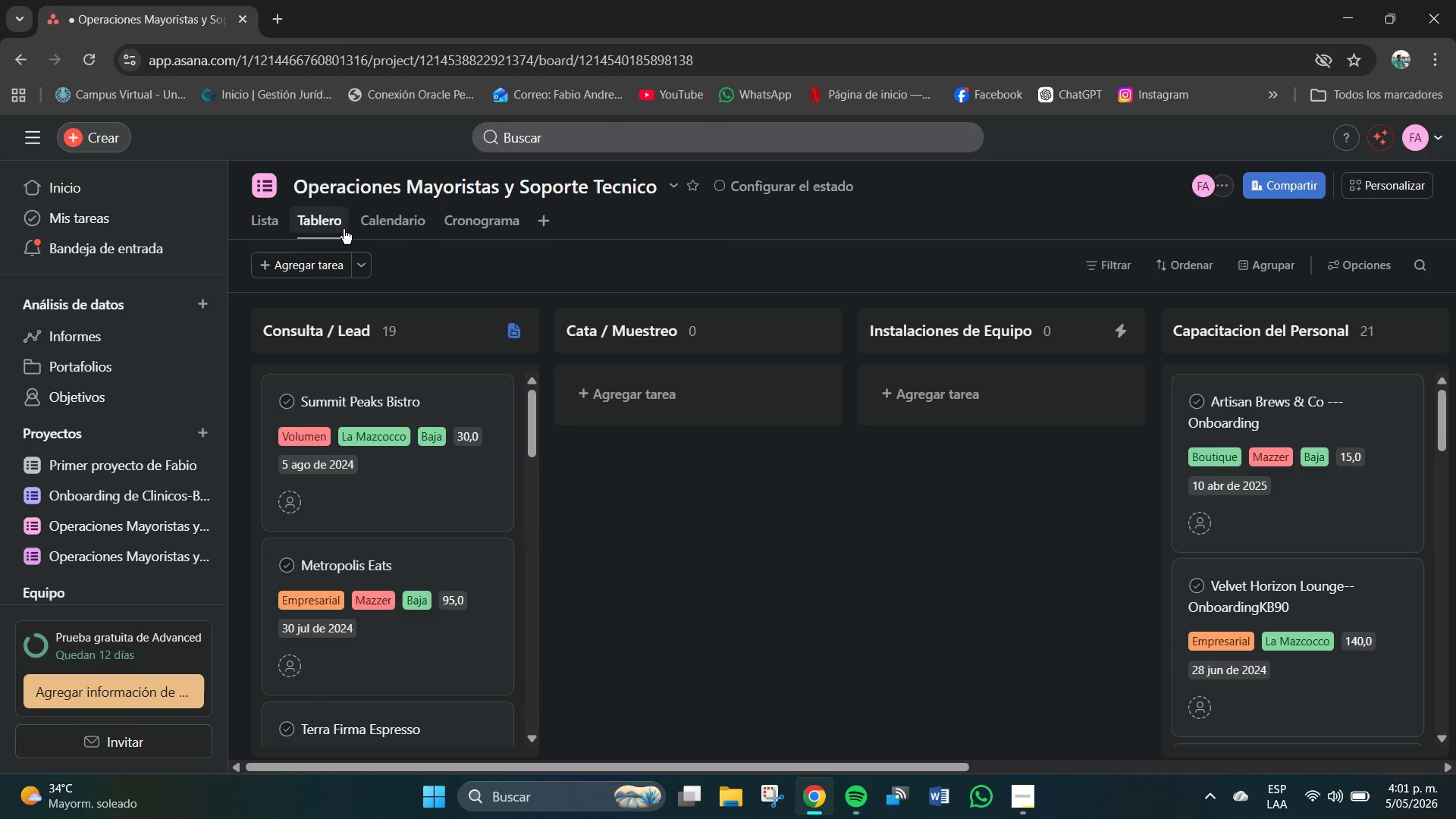 
wait(17.34)
 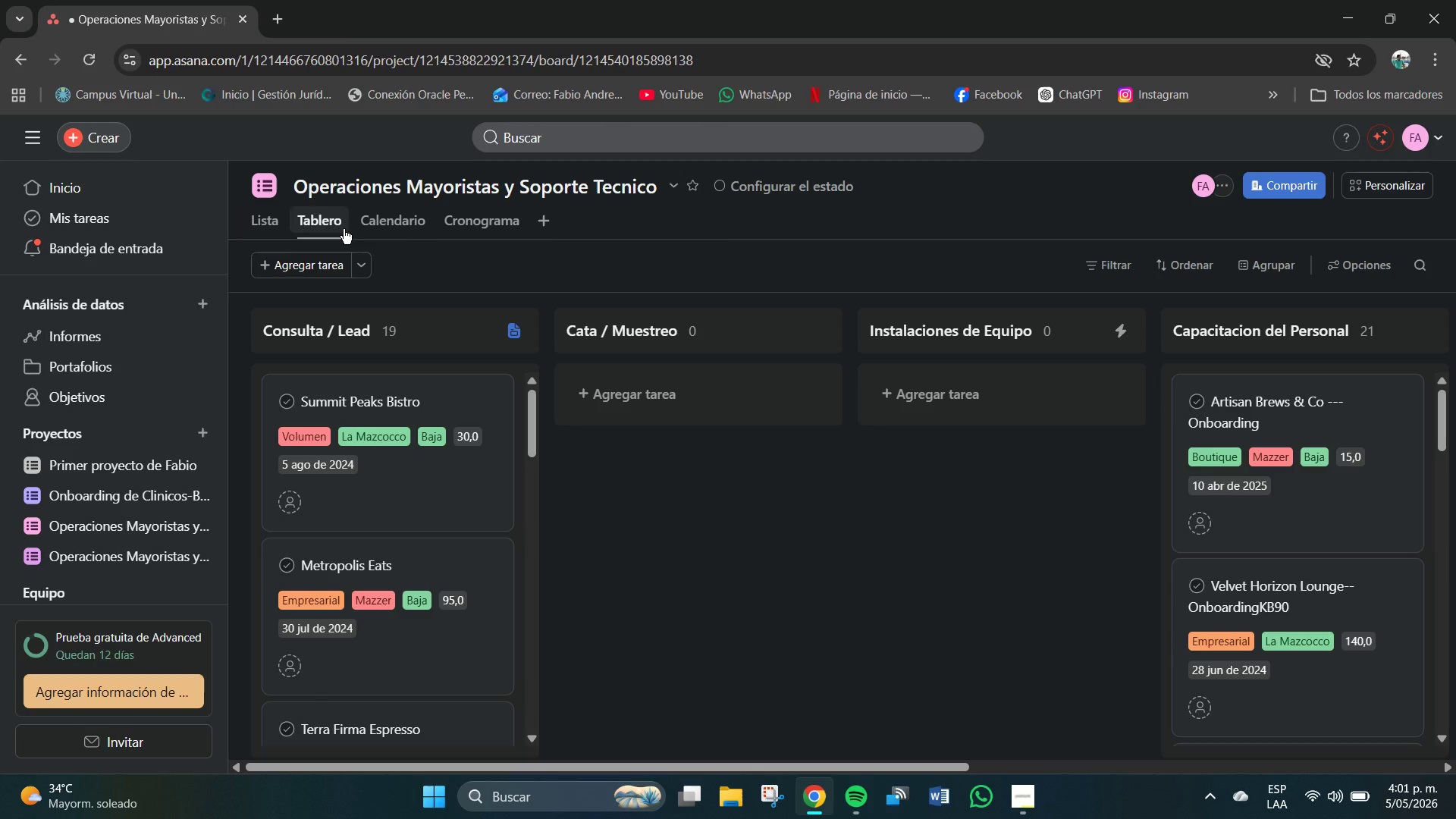 
left_click([400, 224])
 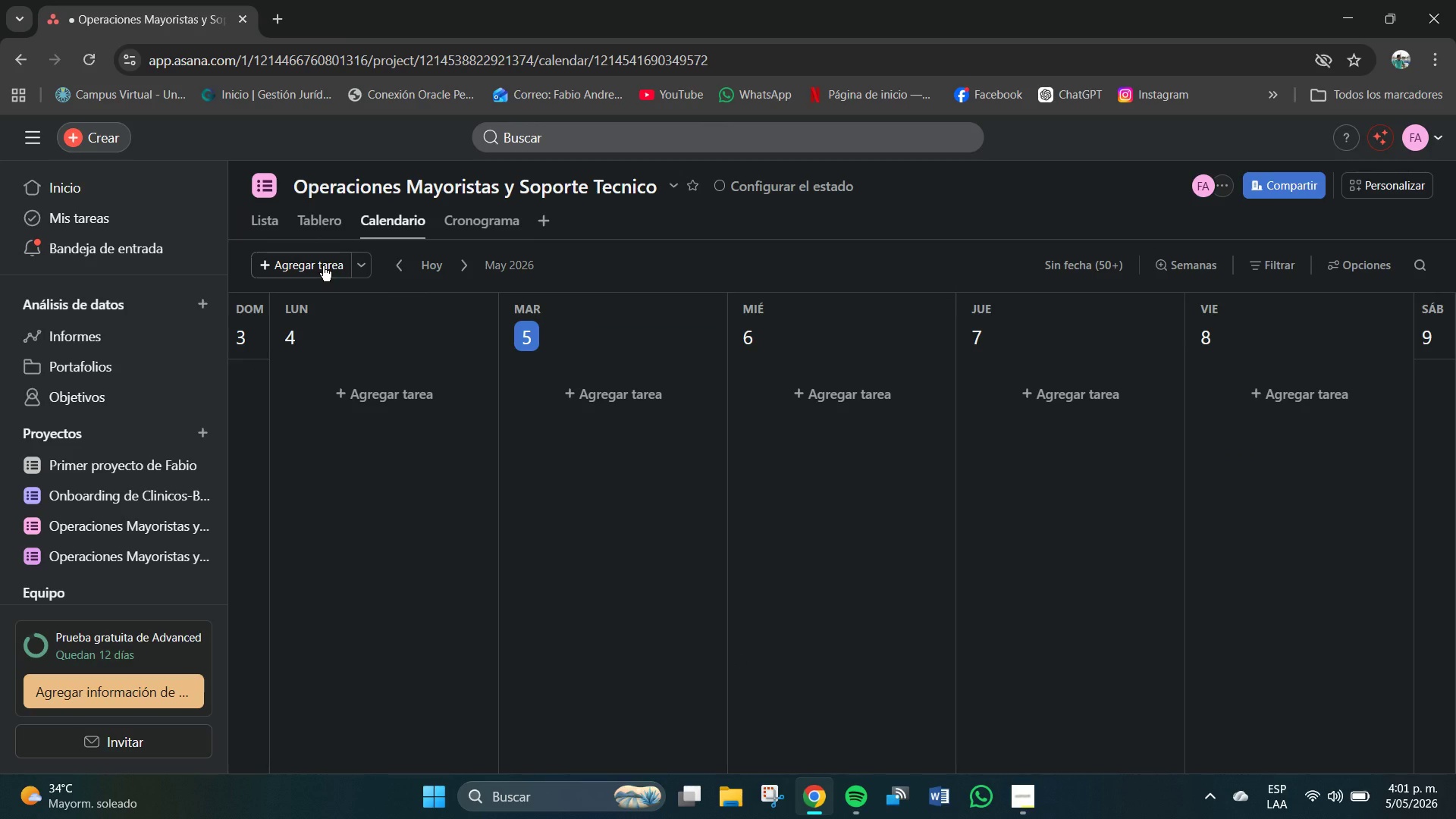 
wait(10.34)
 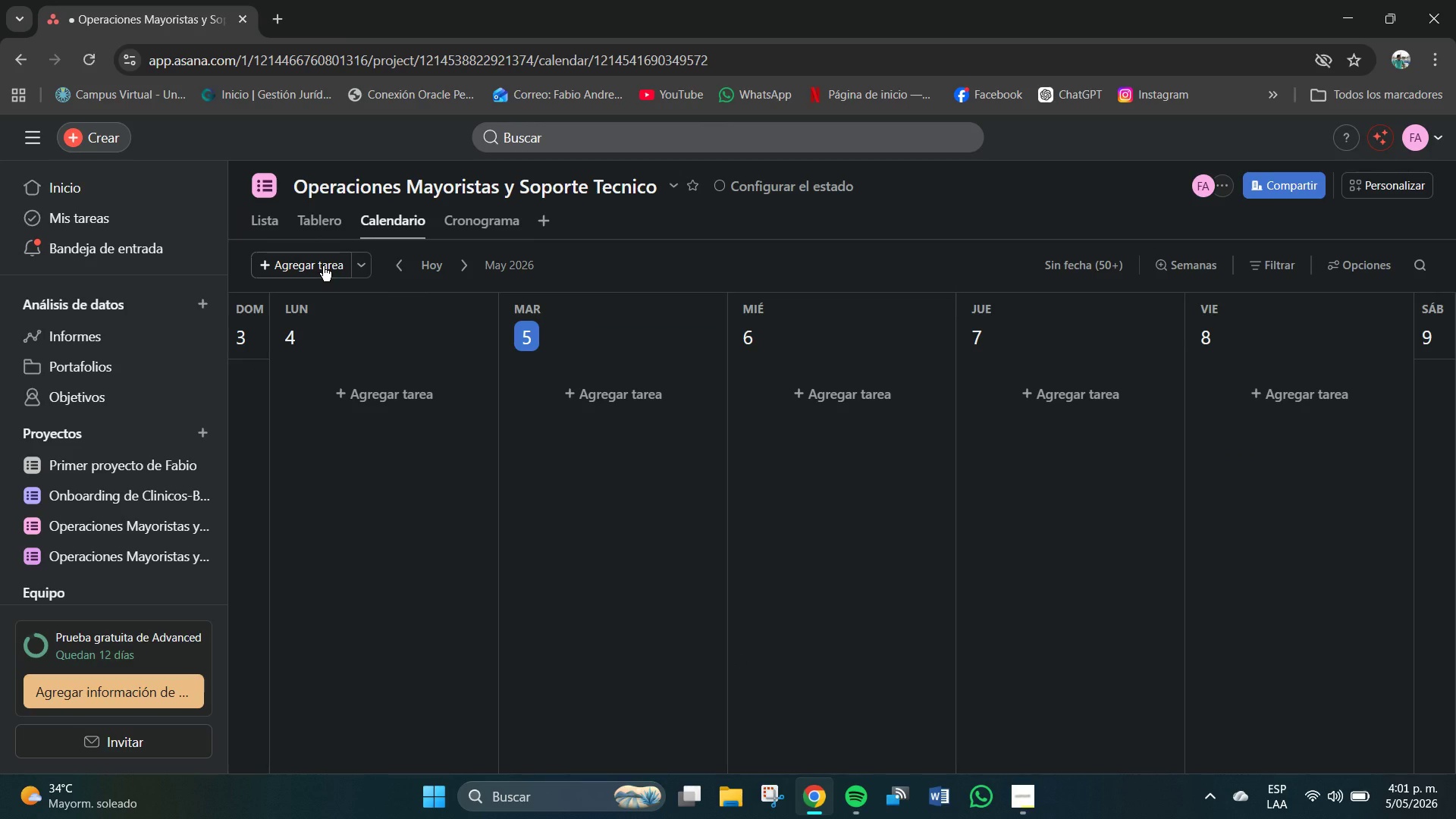 
left_click([1374, 275])
 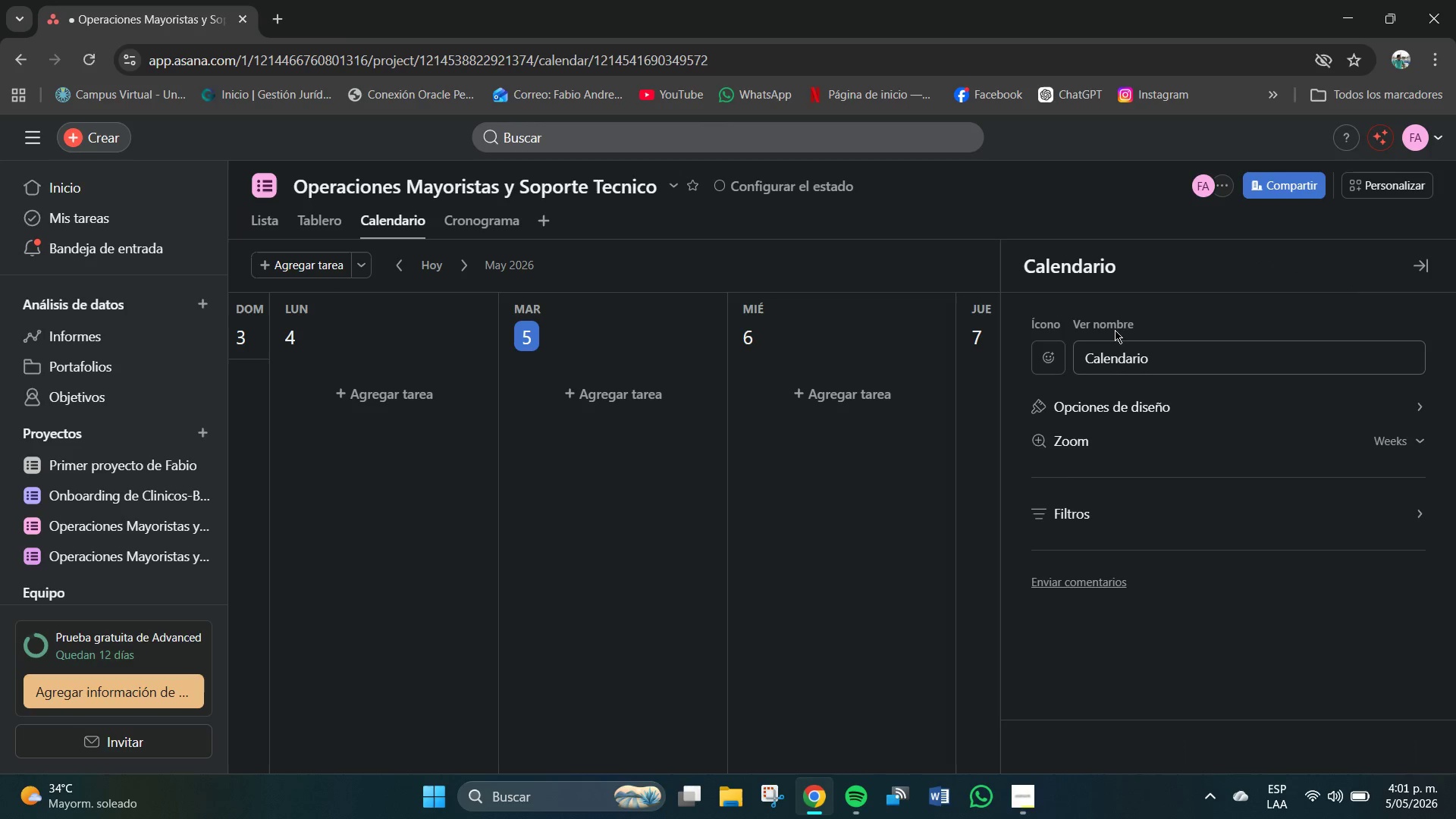 
left_click([956, 252])
 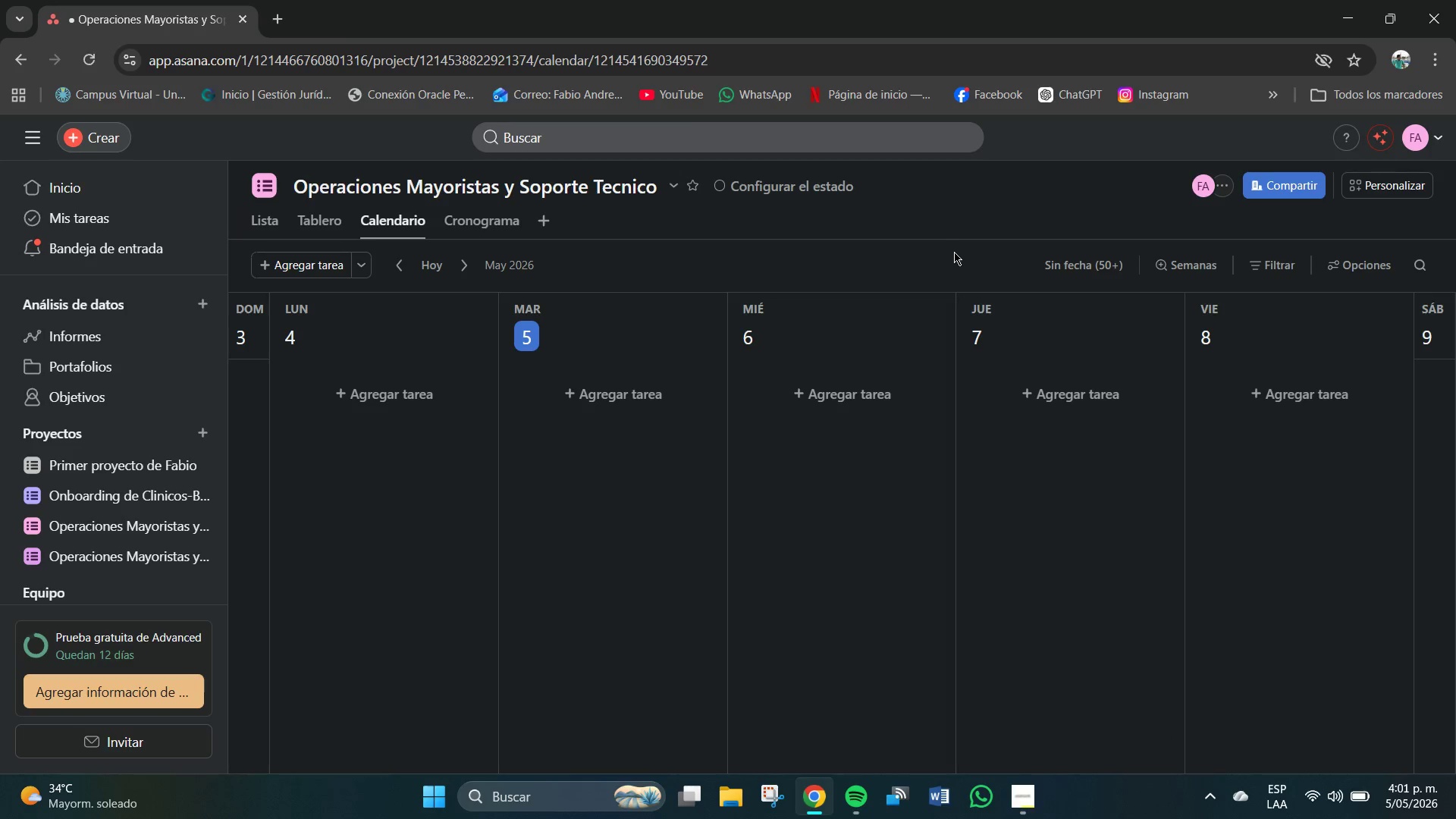 
wait(8.84)
 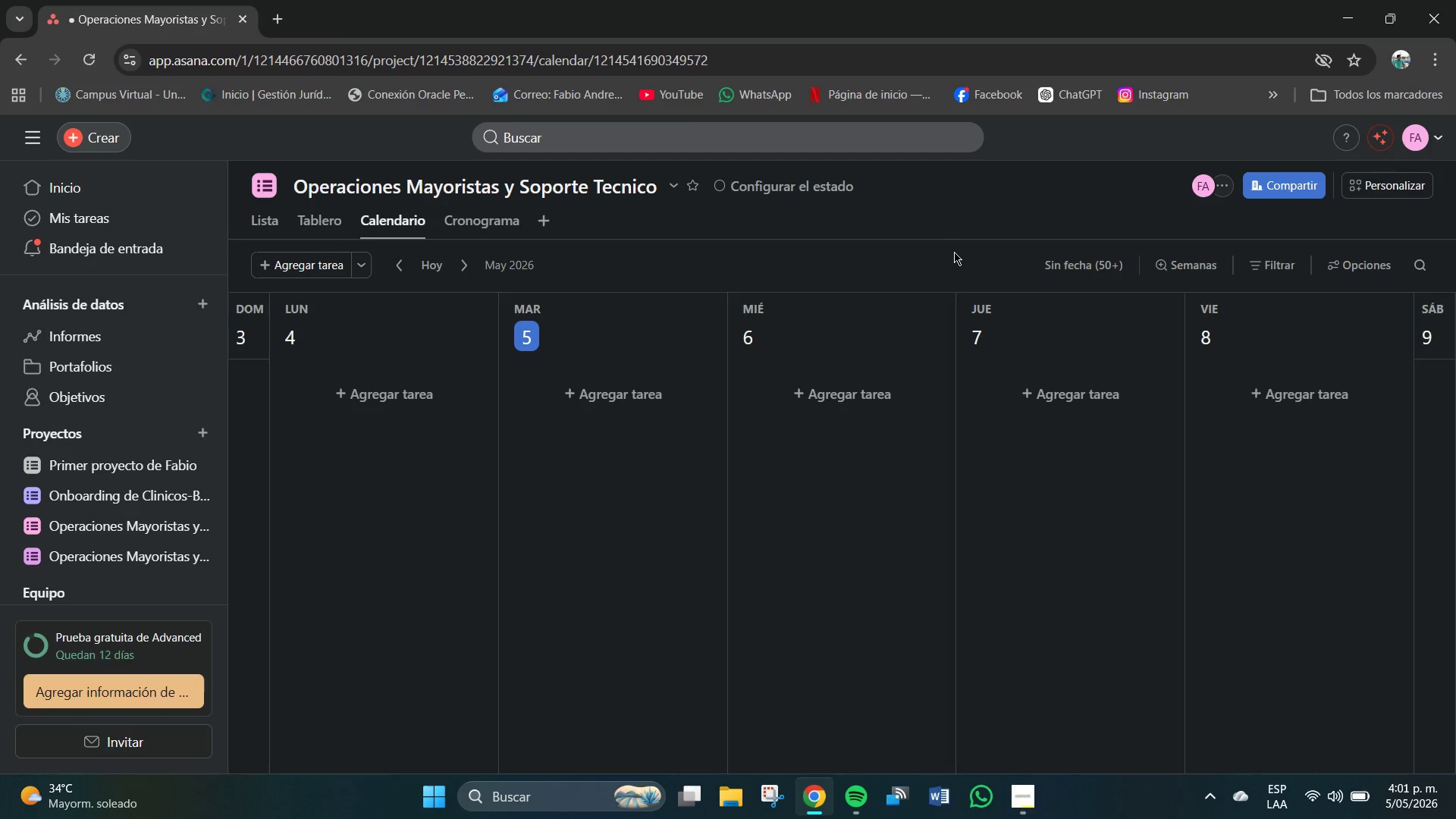 
left_click([1269, 271])
 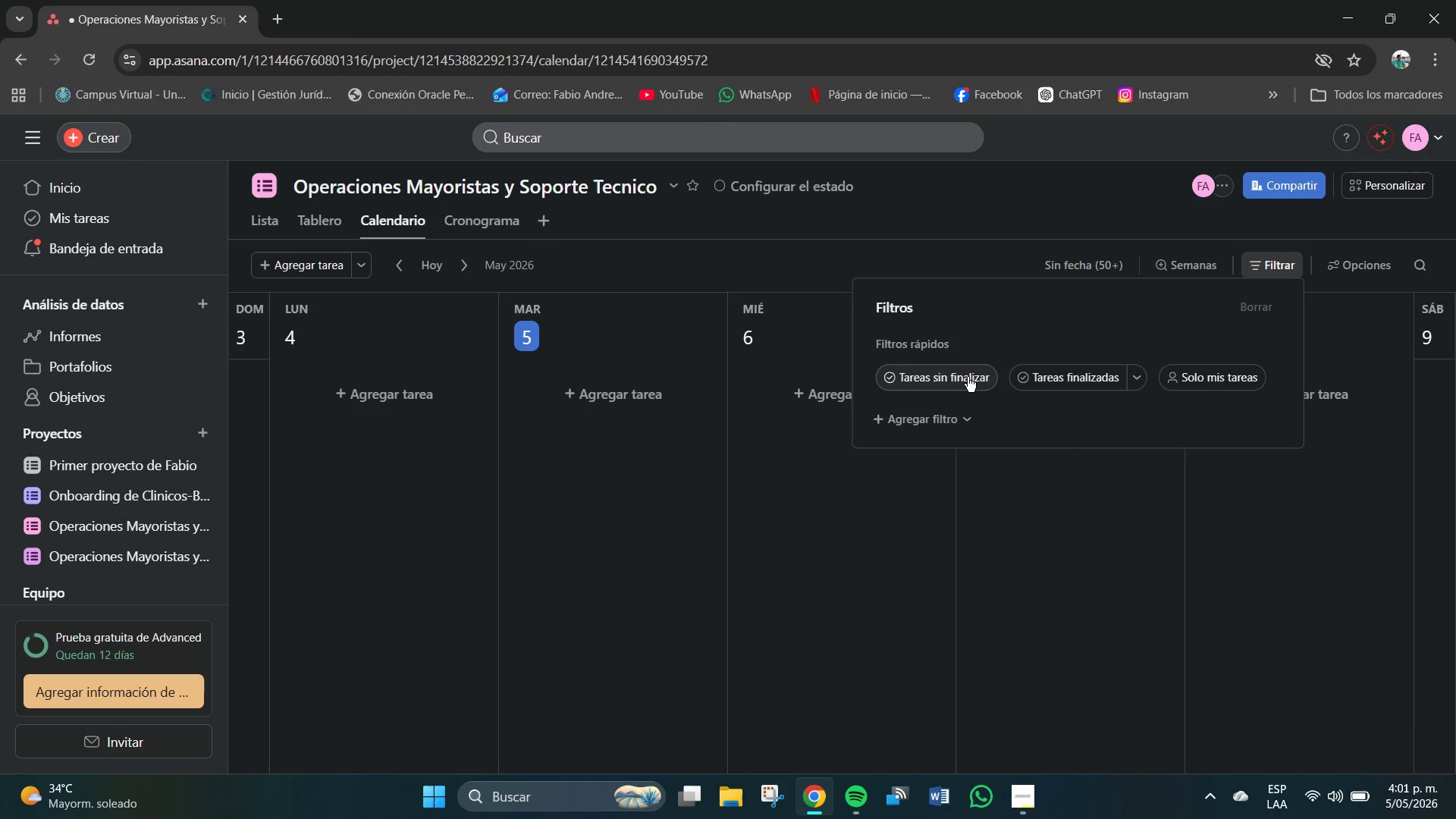 
wait(7.83)
 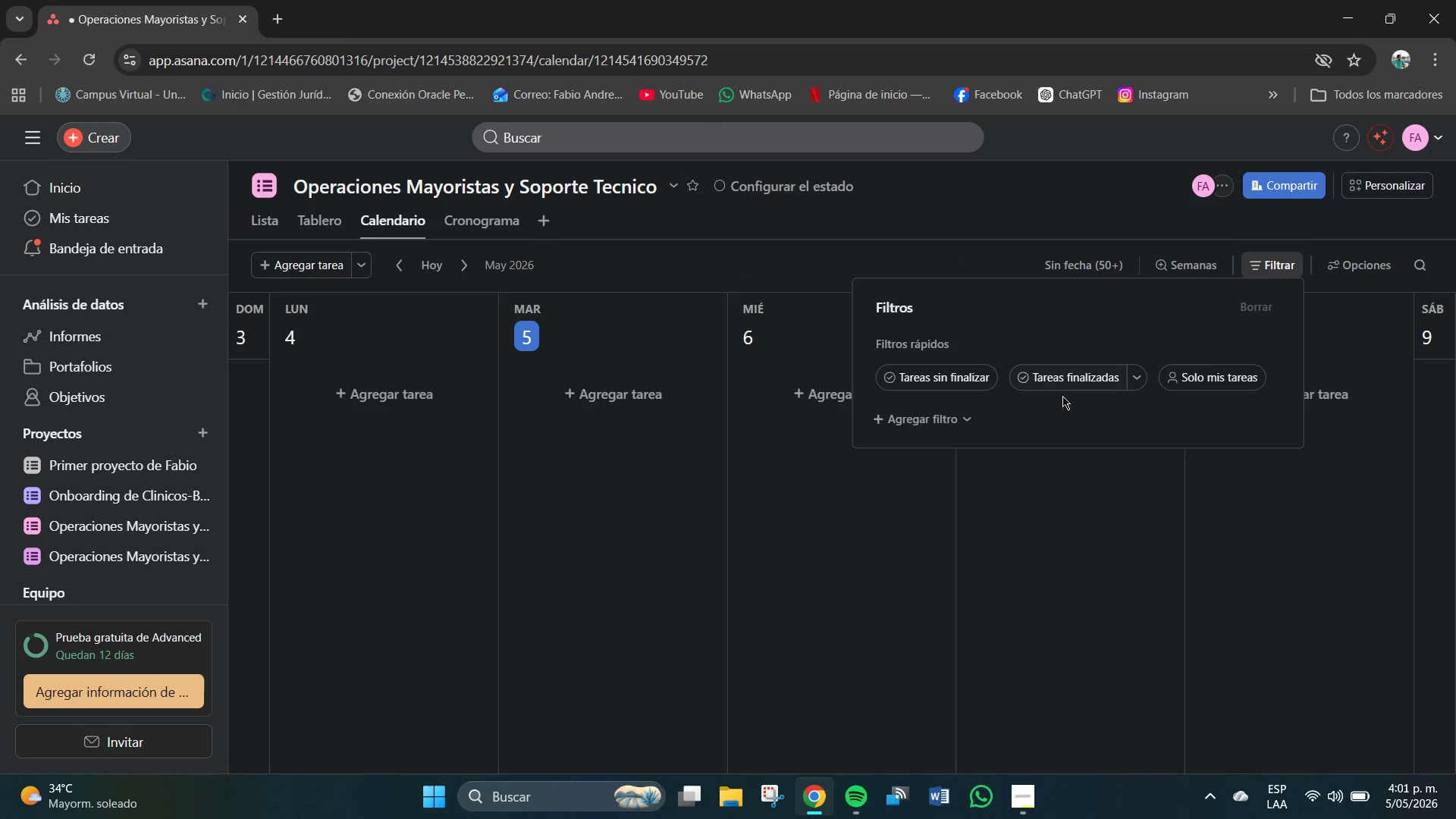 
left_click([928, 422])
 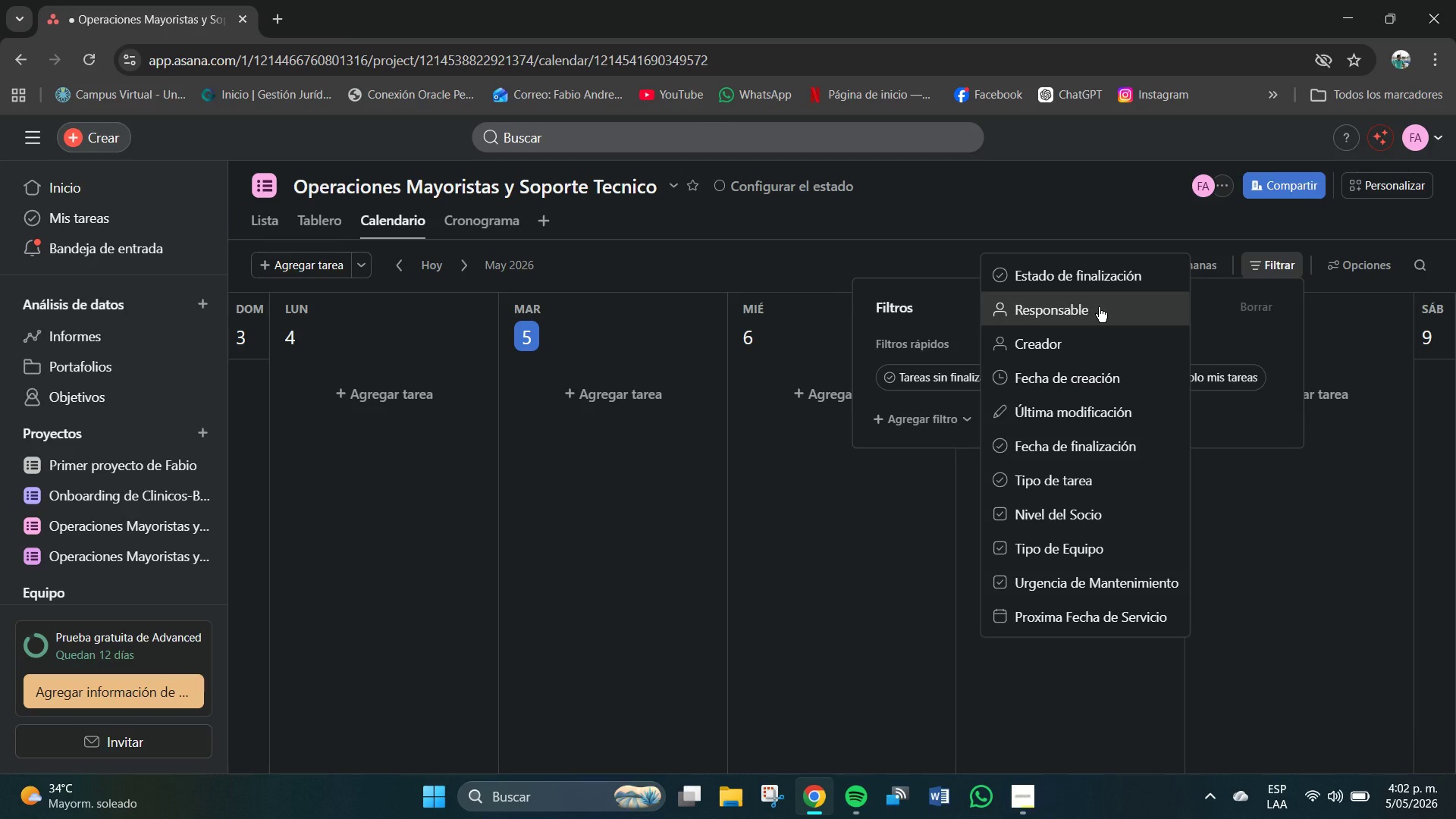 
wait(6.94)
 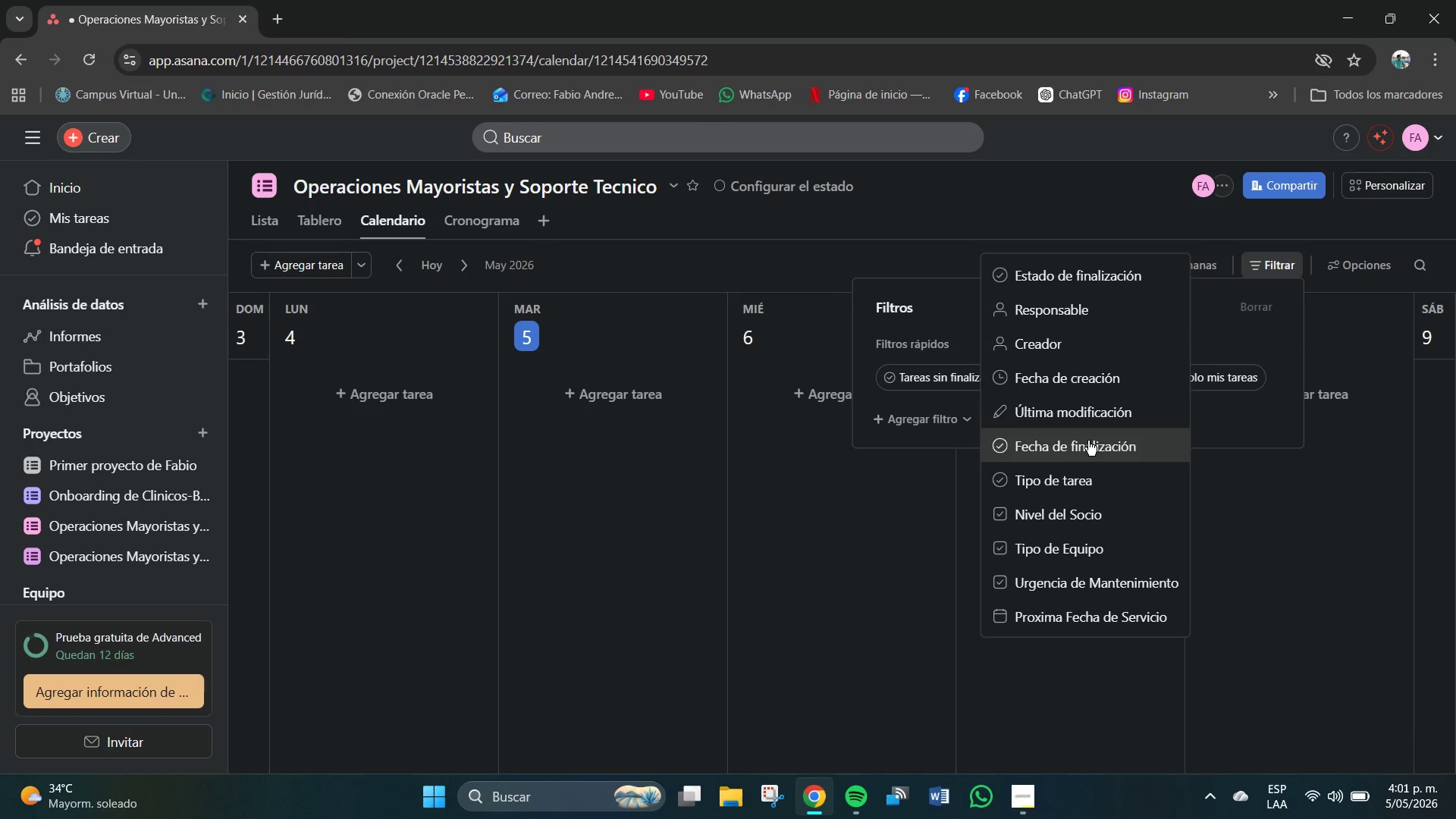 
left_click([845, 258])
 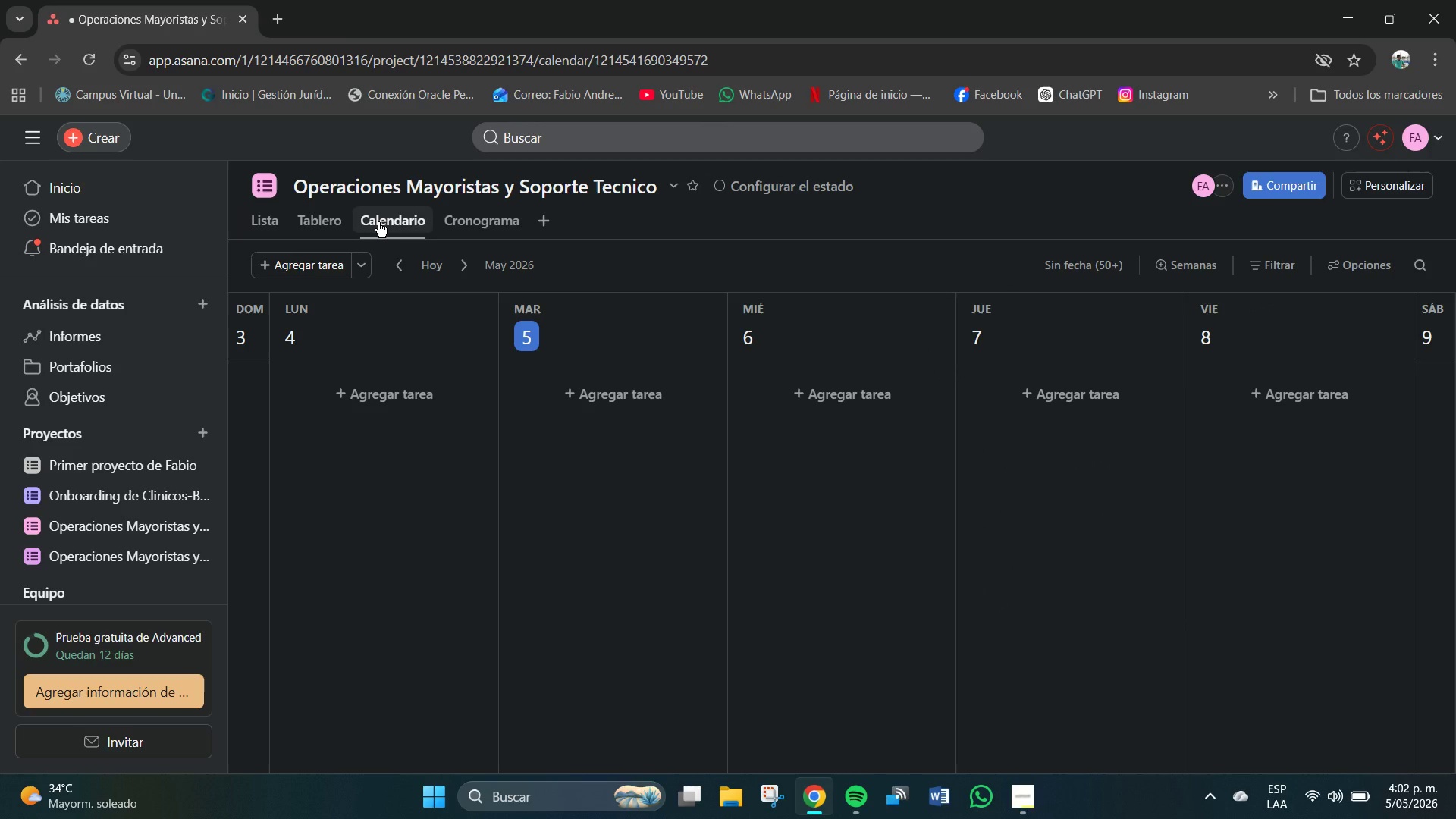 
wait(9.31)
 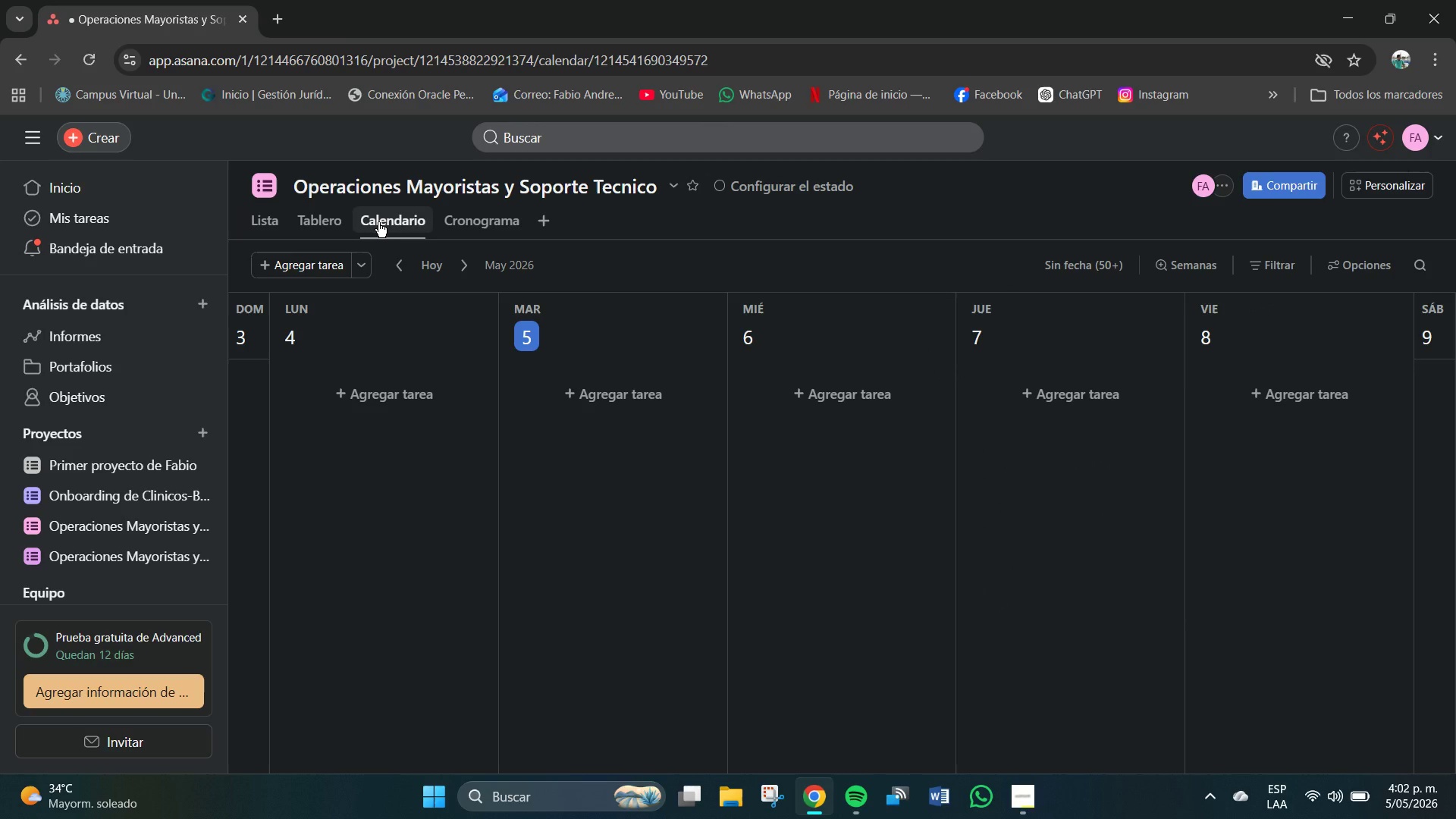 
left_click([359, 259])
 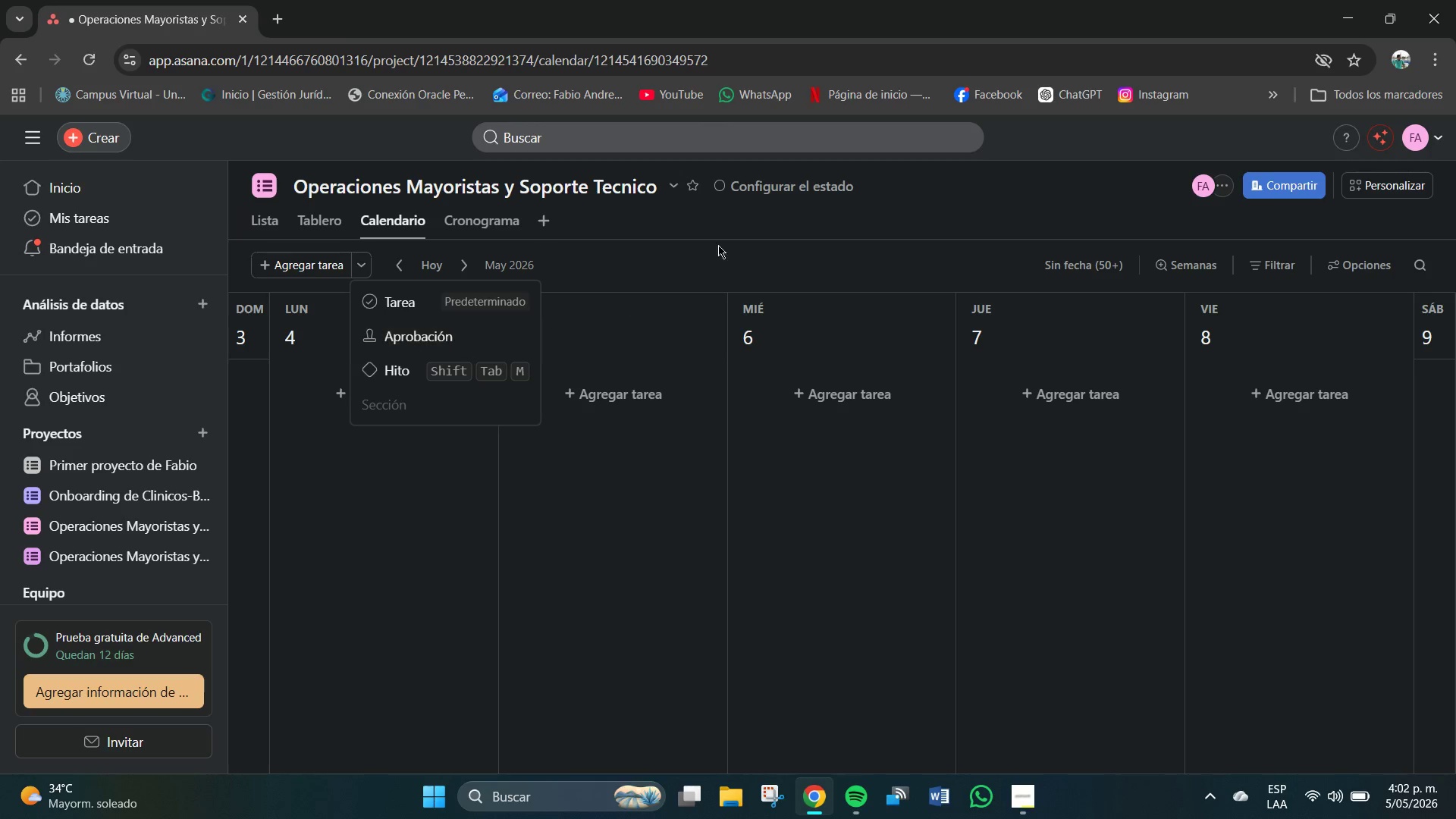 
left_click([598, 248])
 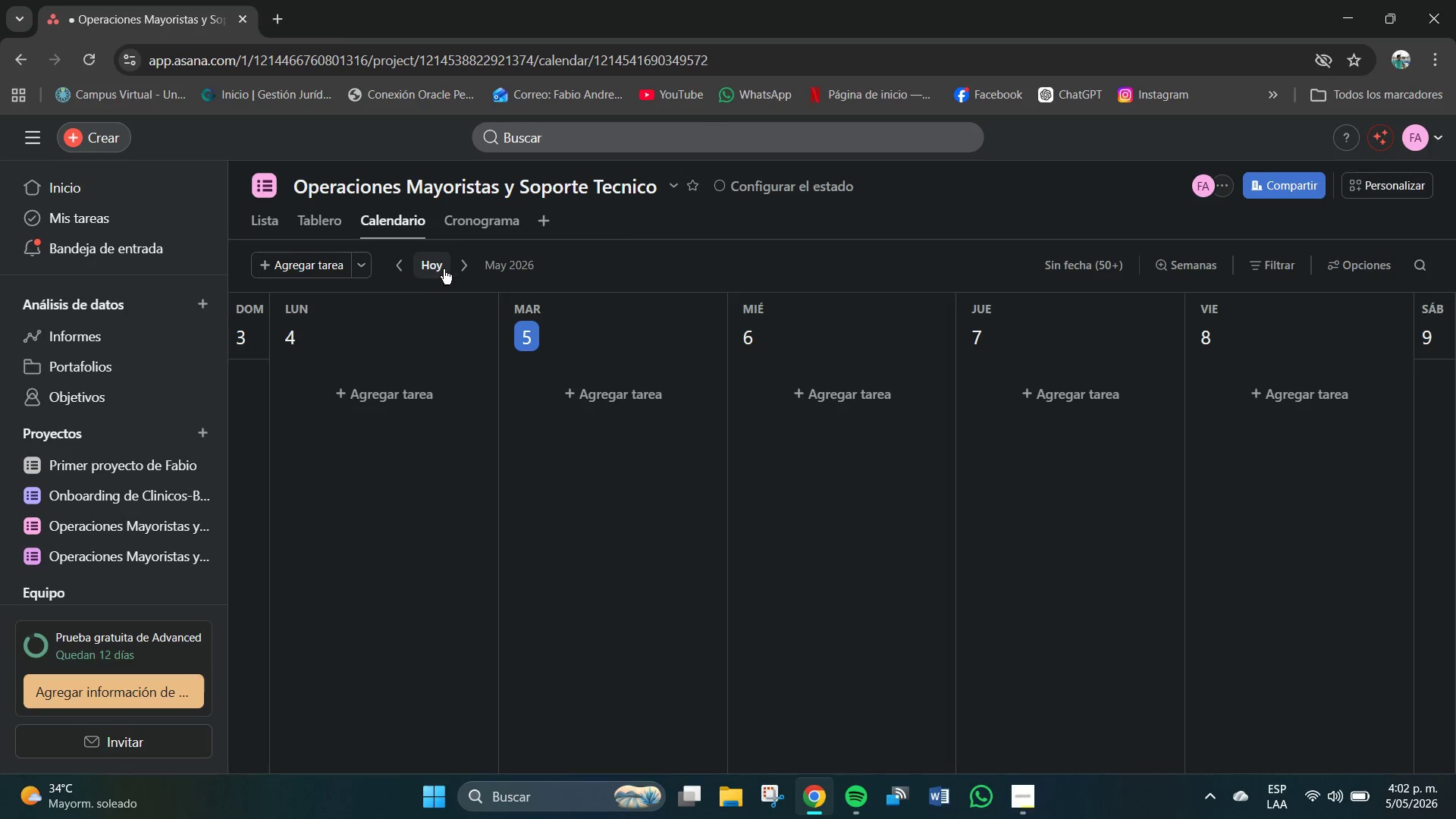 
left_click([476, 264])
 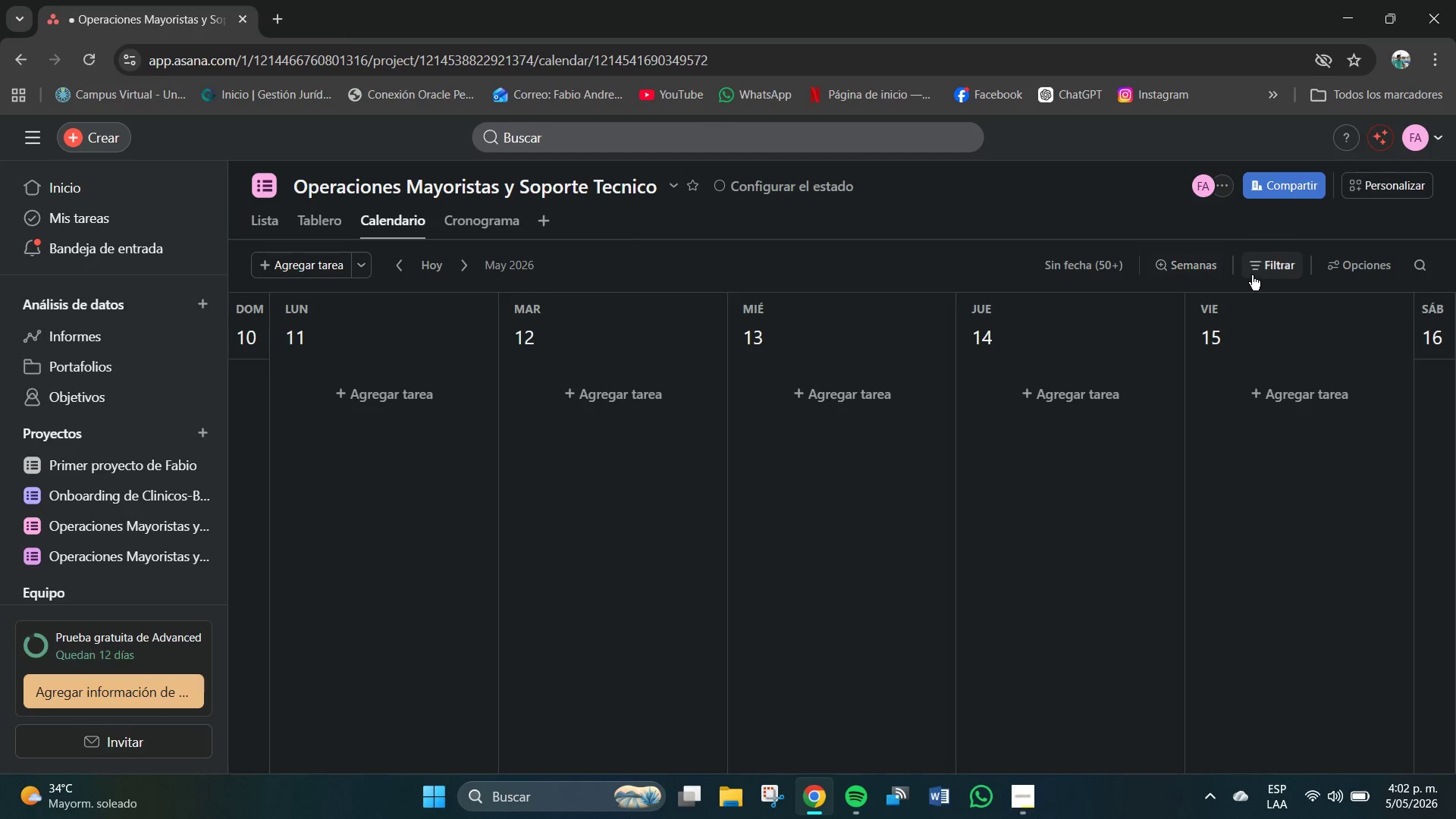 
left_click([1192, 268])
 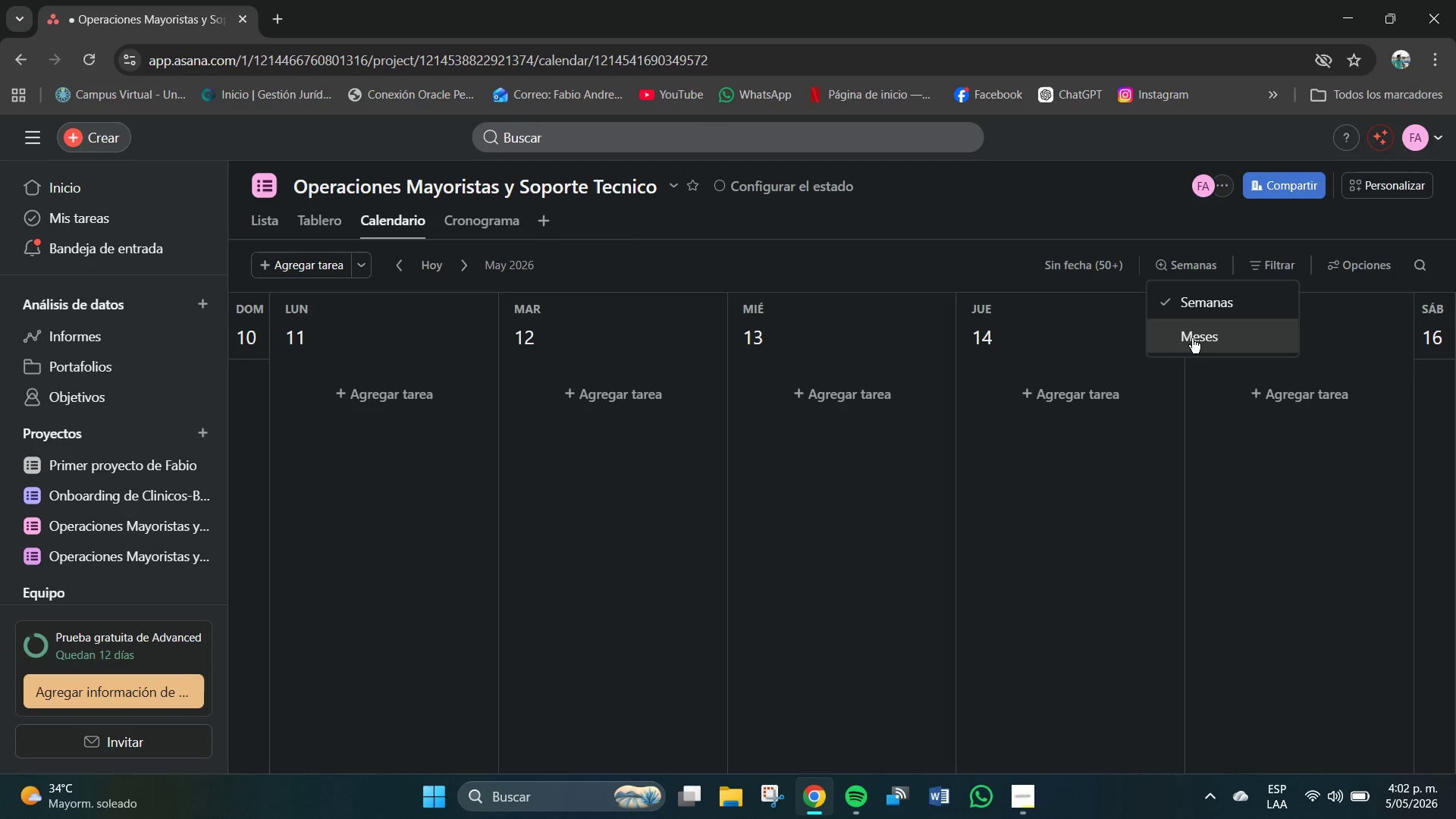 
left_click([1192, 338])
 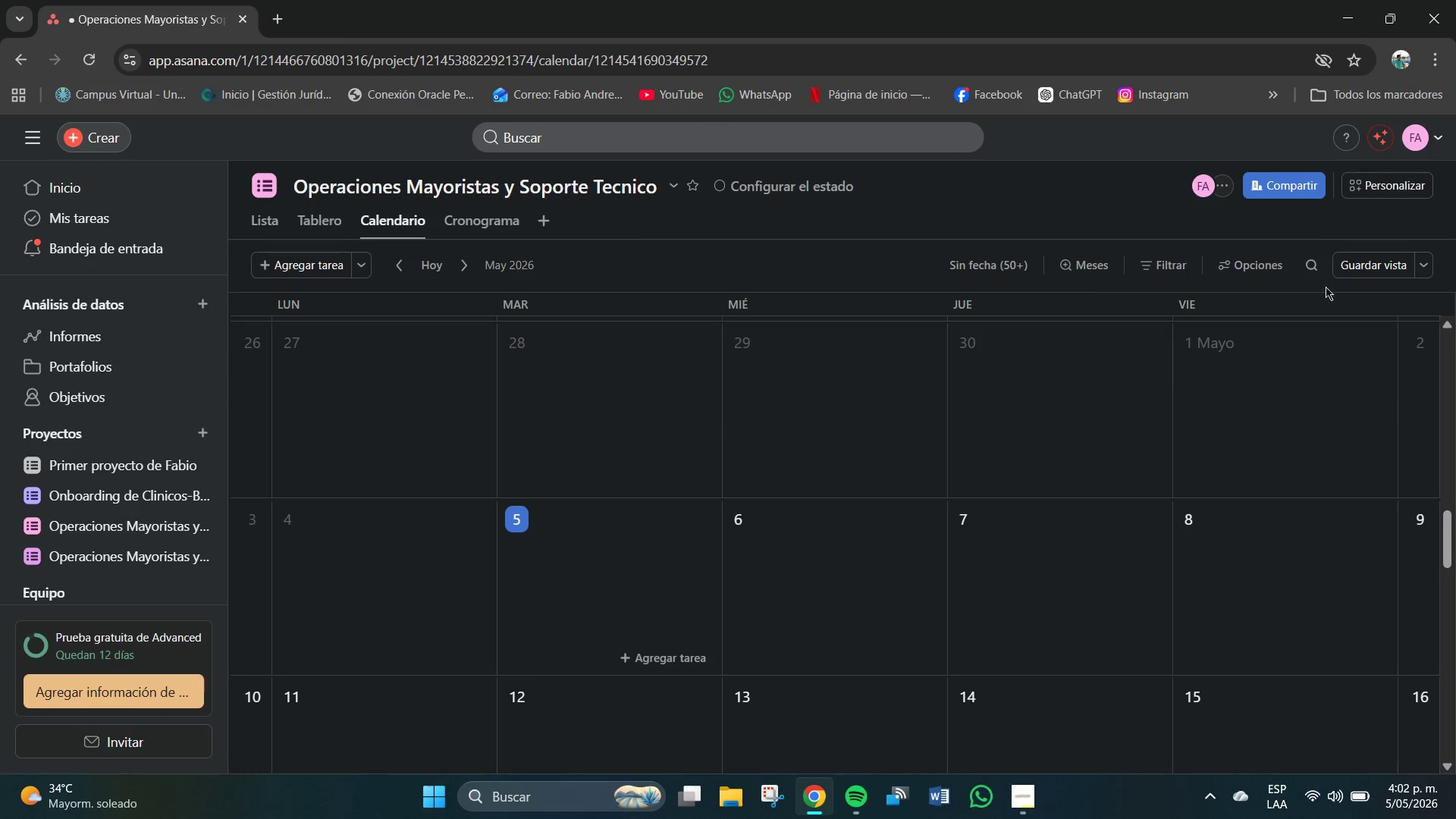 
left_click([1429, 269])
 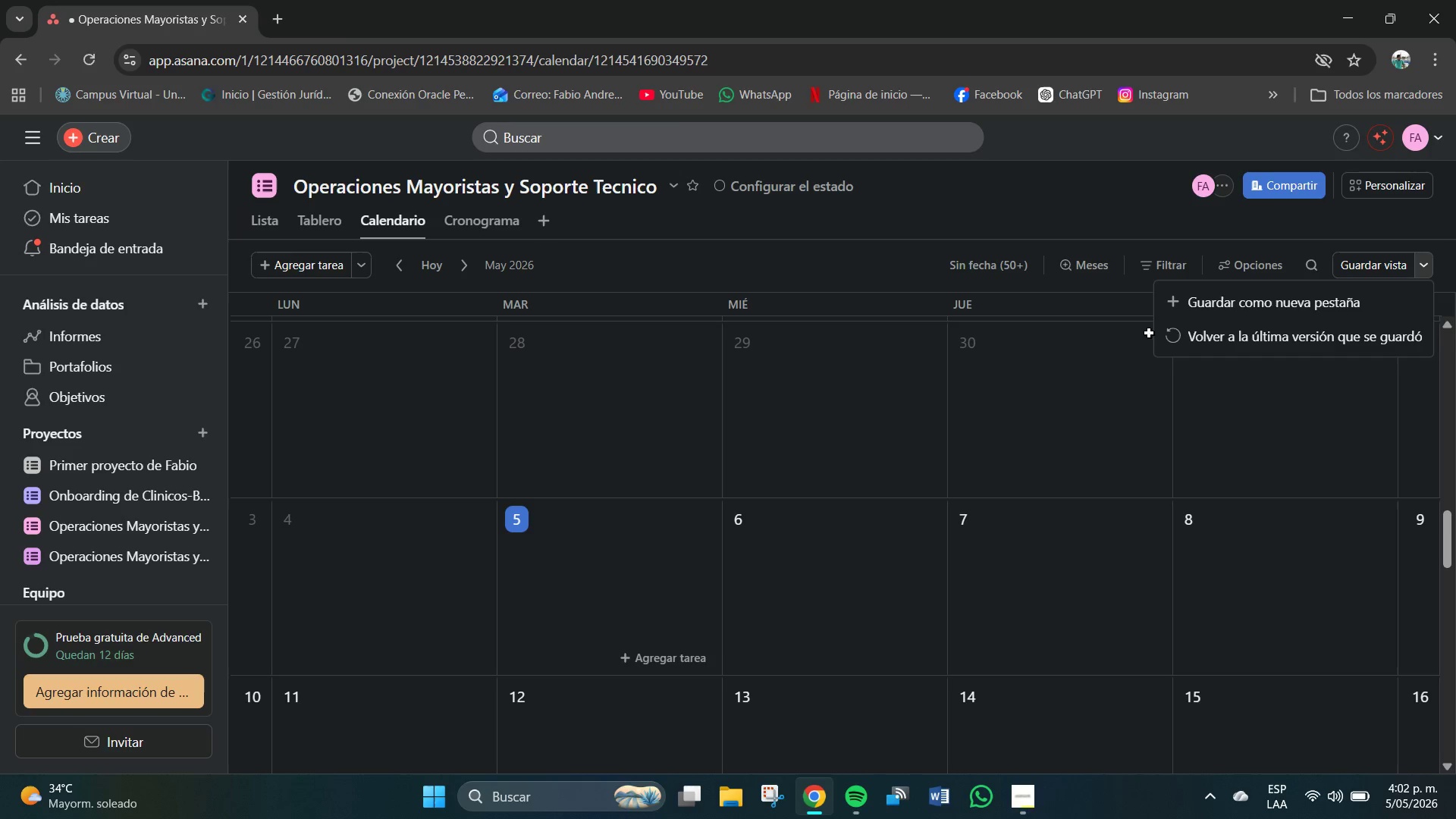 
left_click([846, 266])